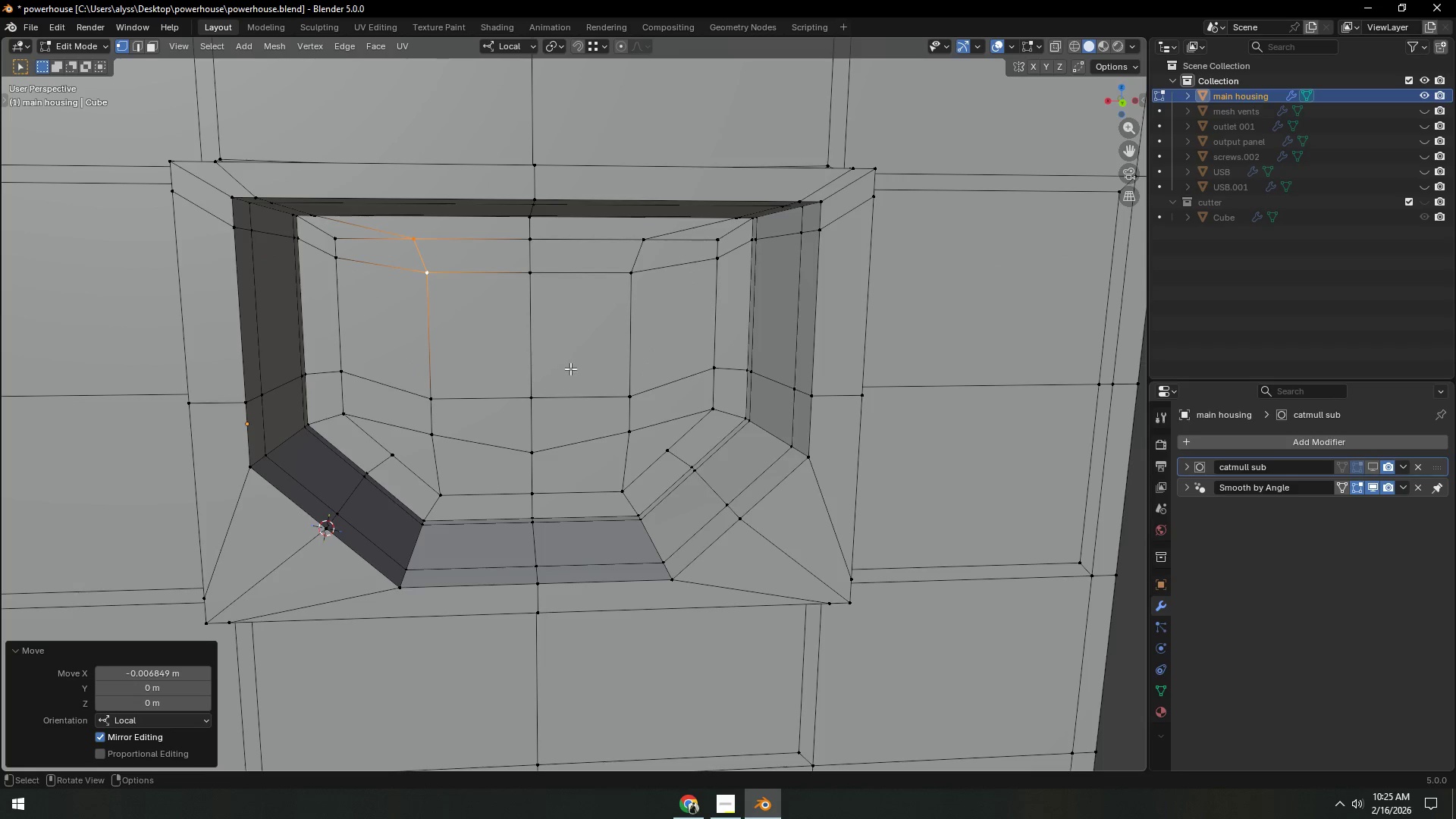 
scroll: coordinate [571, 372], scroll_direction: down, amount: 2.0
 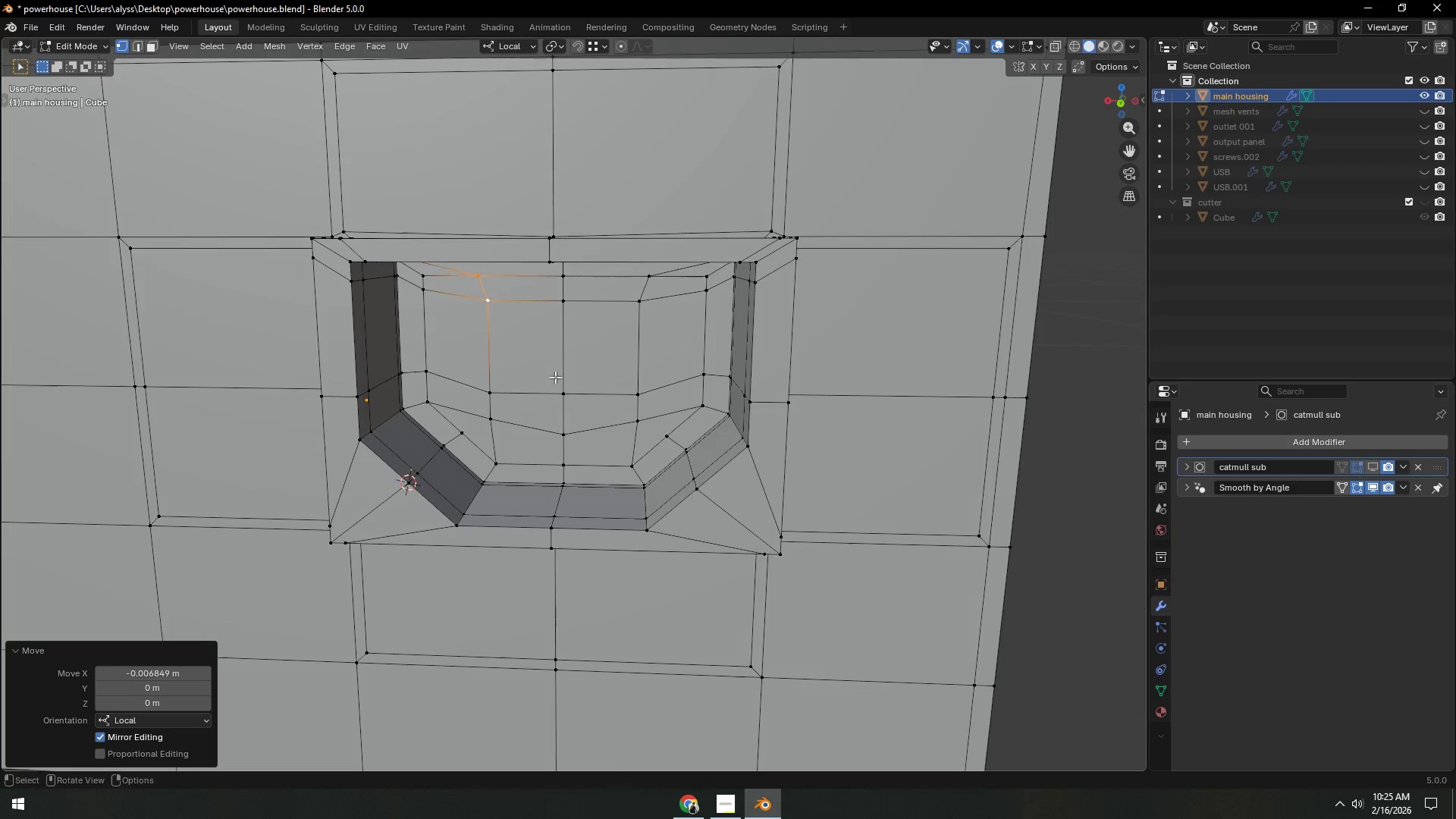 
scroll: coordinate [564, 397], scroll_direction: up, amount: 1.0
 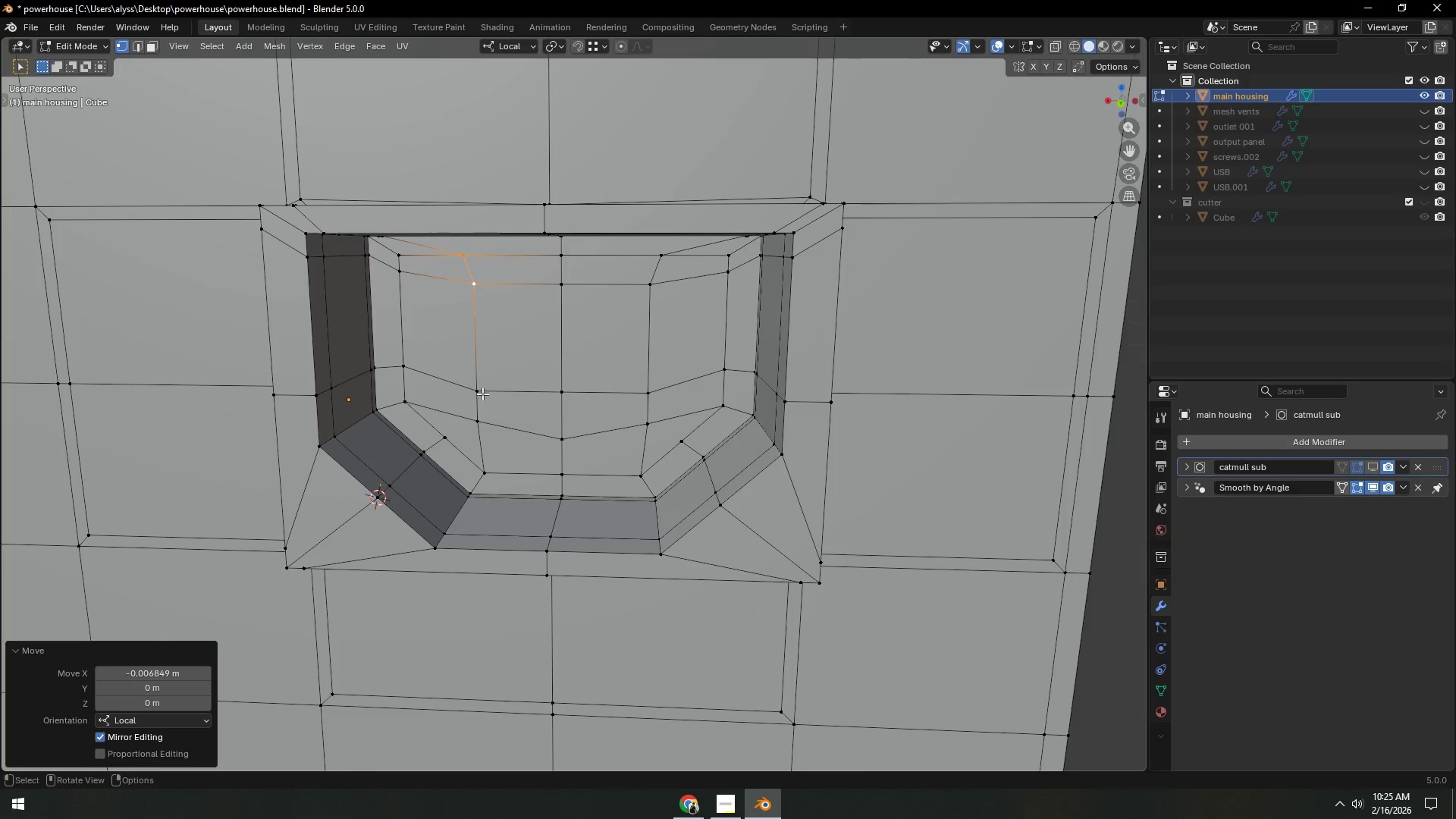 
left_click([482, 393])
 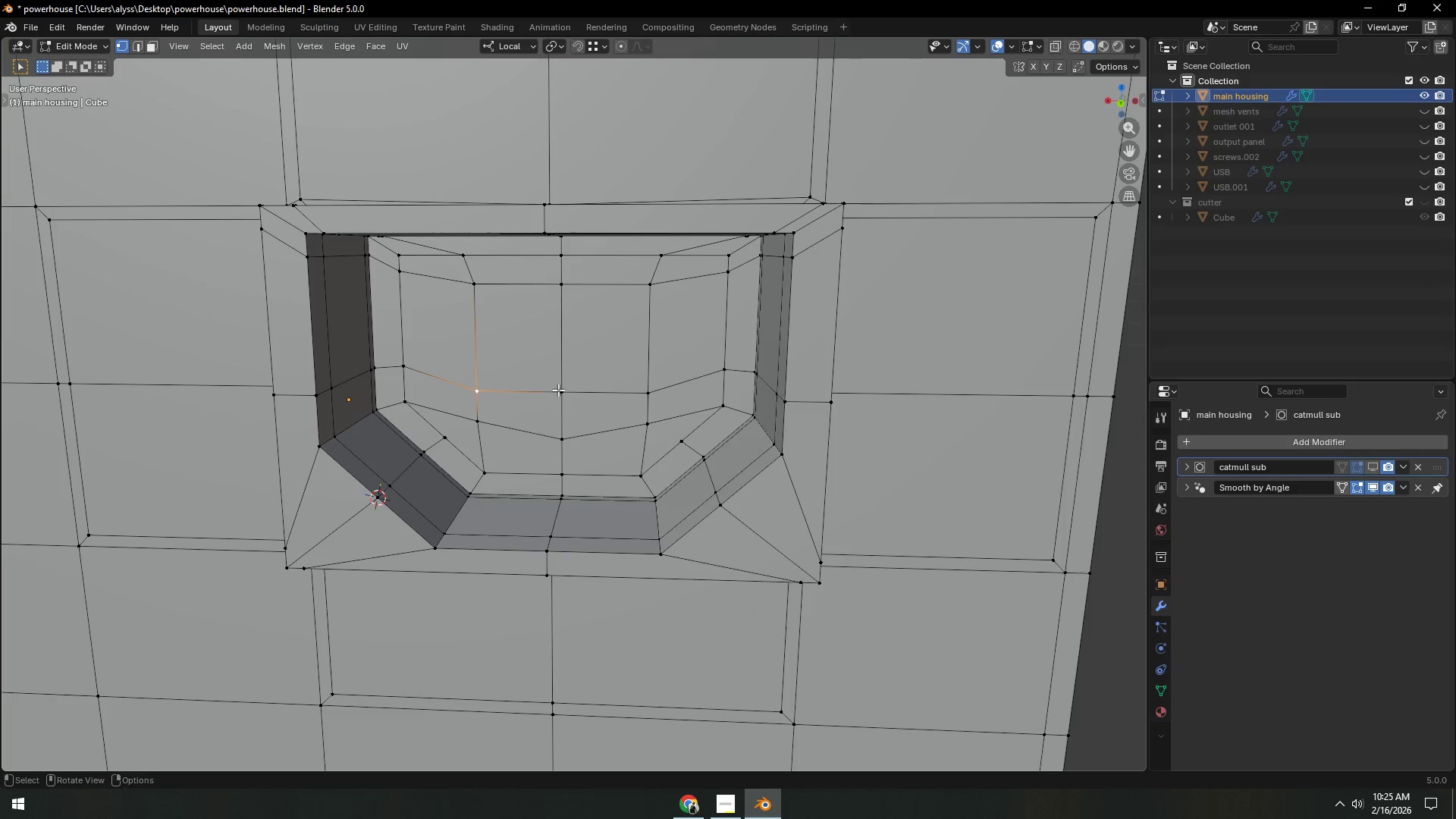 
hold_key(key=ShiftLeft, duration=1.5)
double_click([560, 390])
 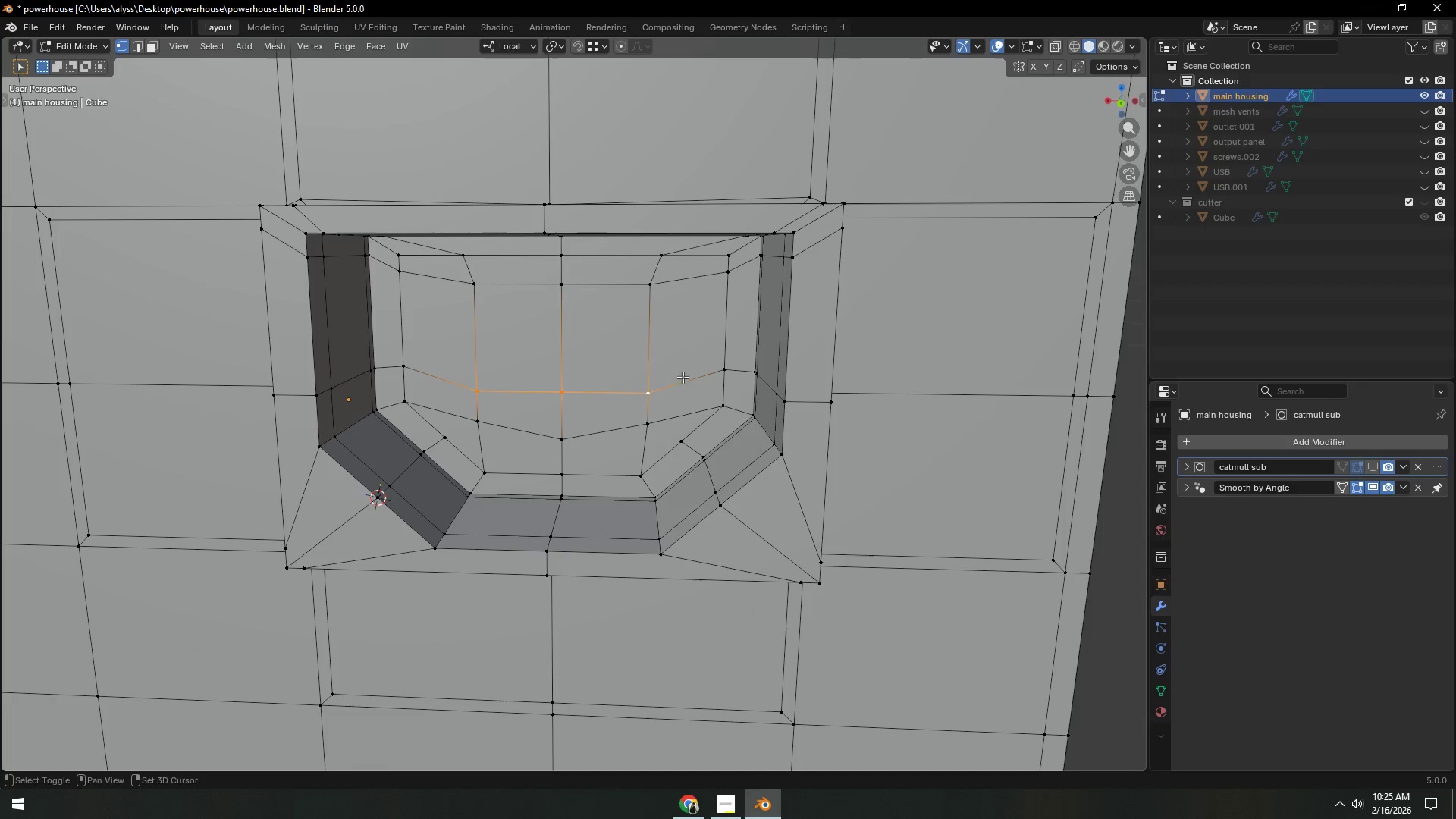 
triple_click([714, 370])
 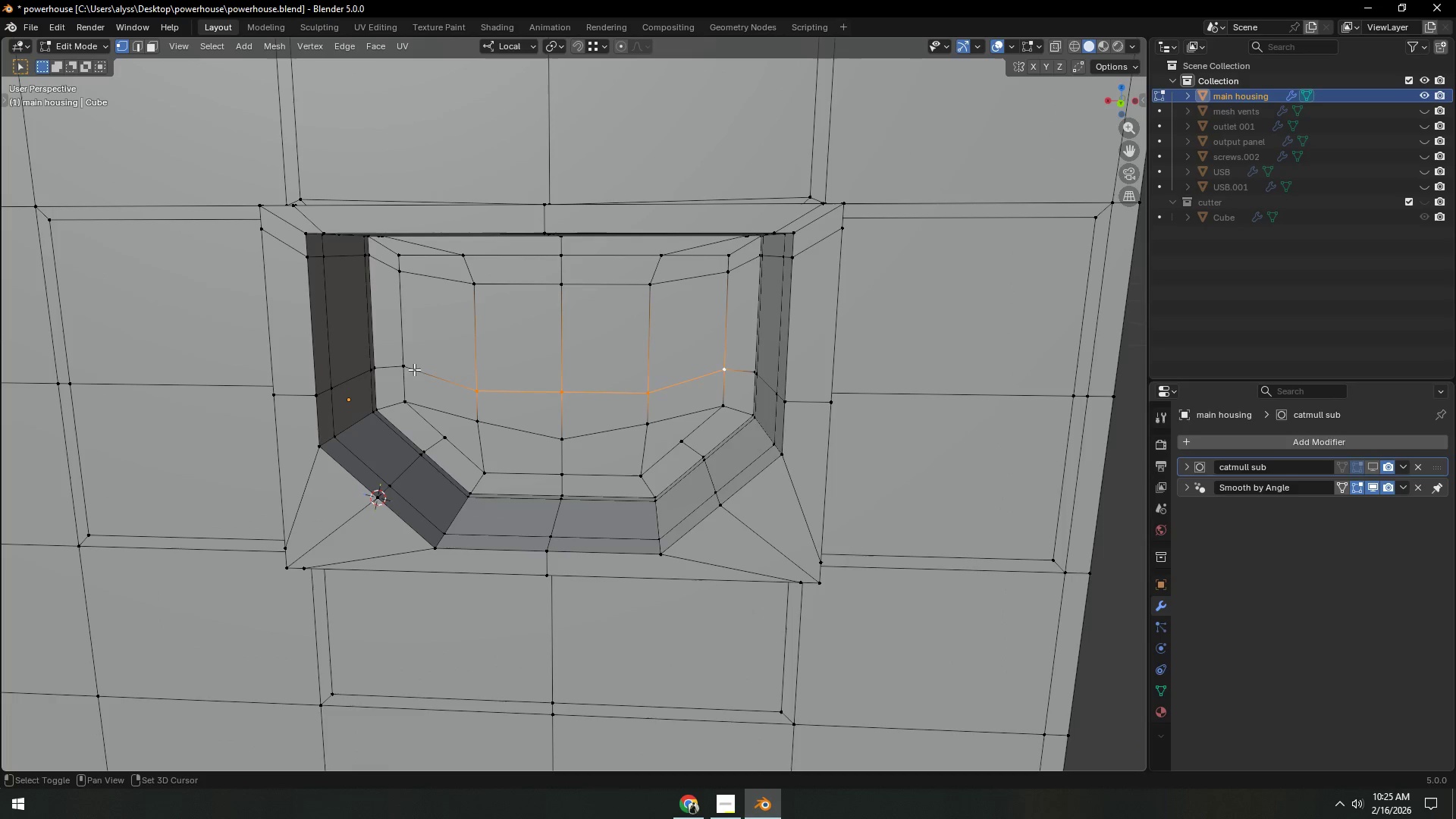 
left_click([403, 368])
 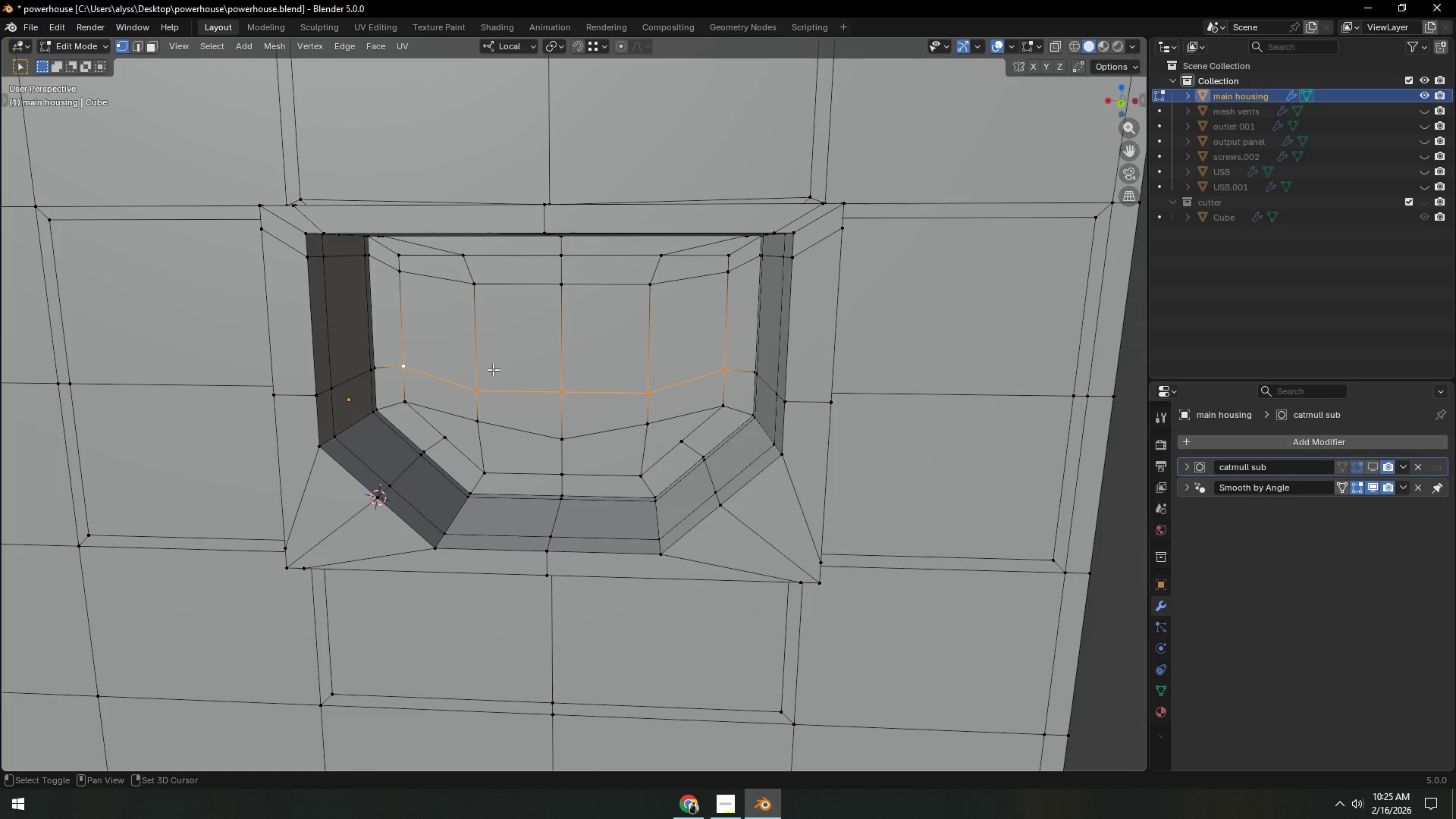 
type(sz0)
key(NumpadEnter)
 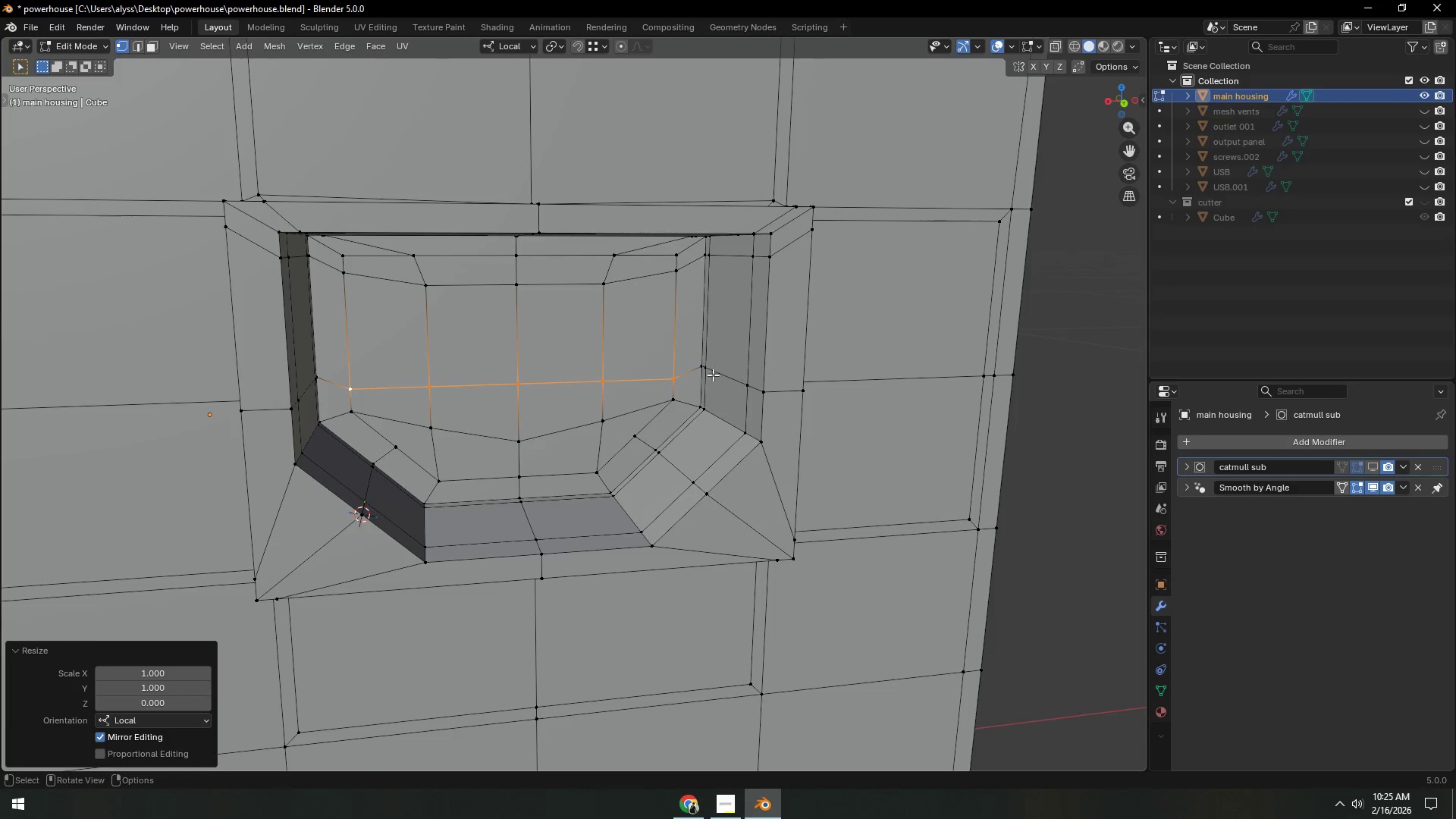 
type(gz)
 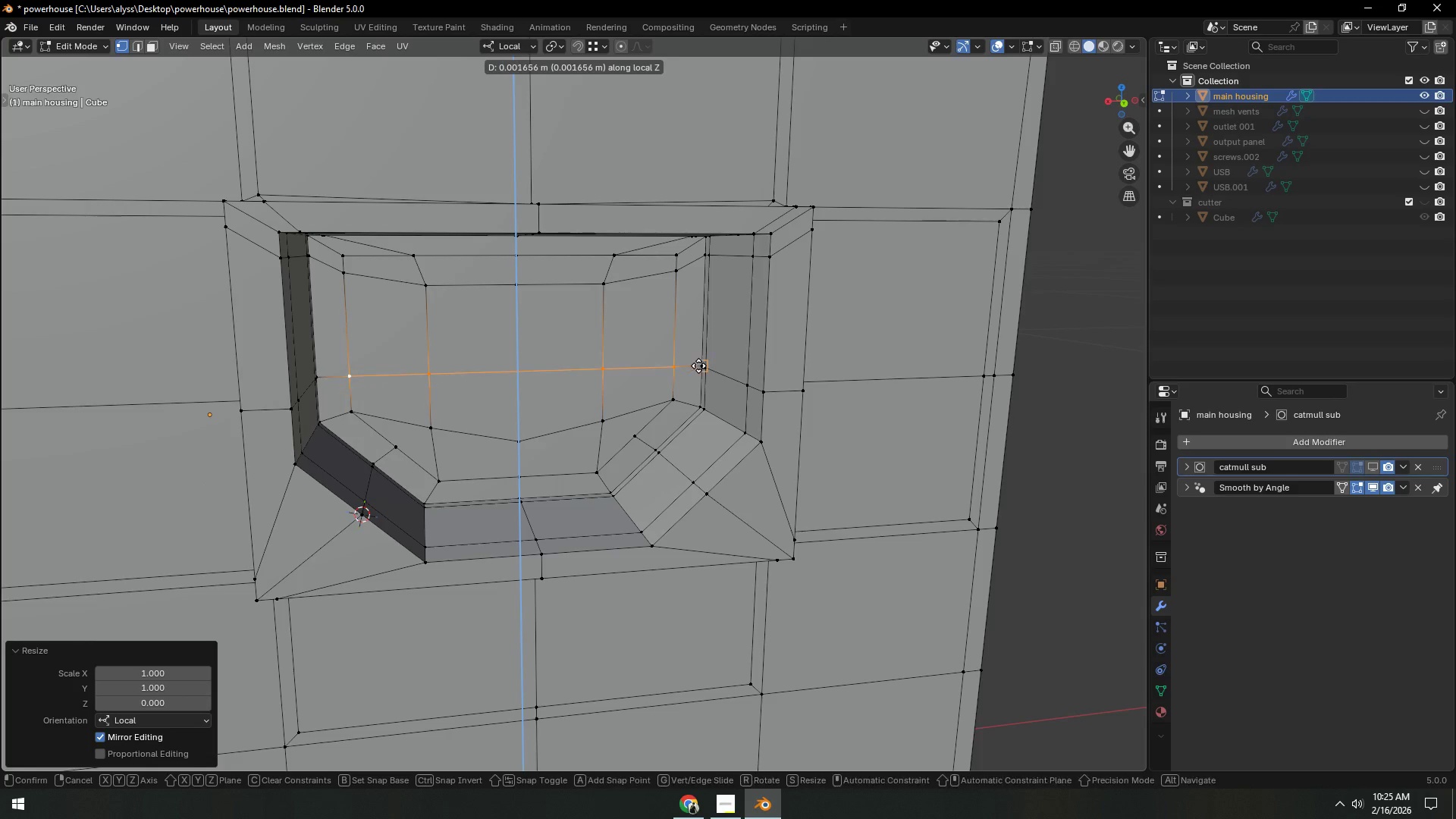 
hold_key(key=ControlLeft, duration=0.48)
left_click([698, 366])
 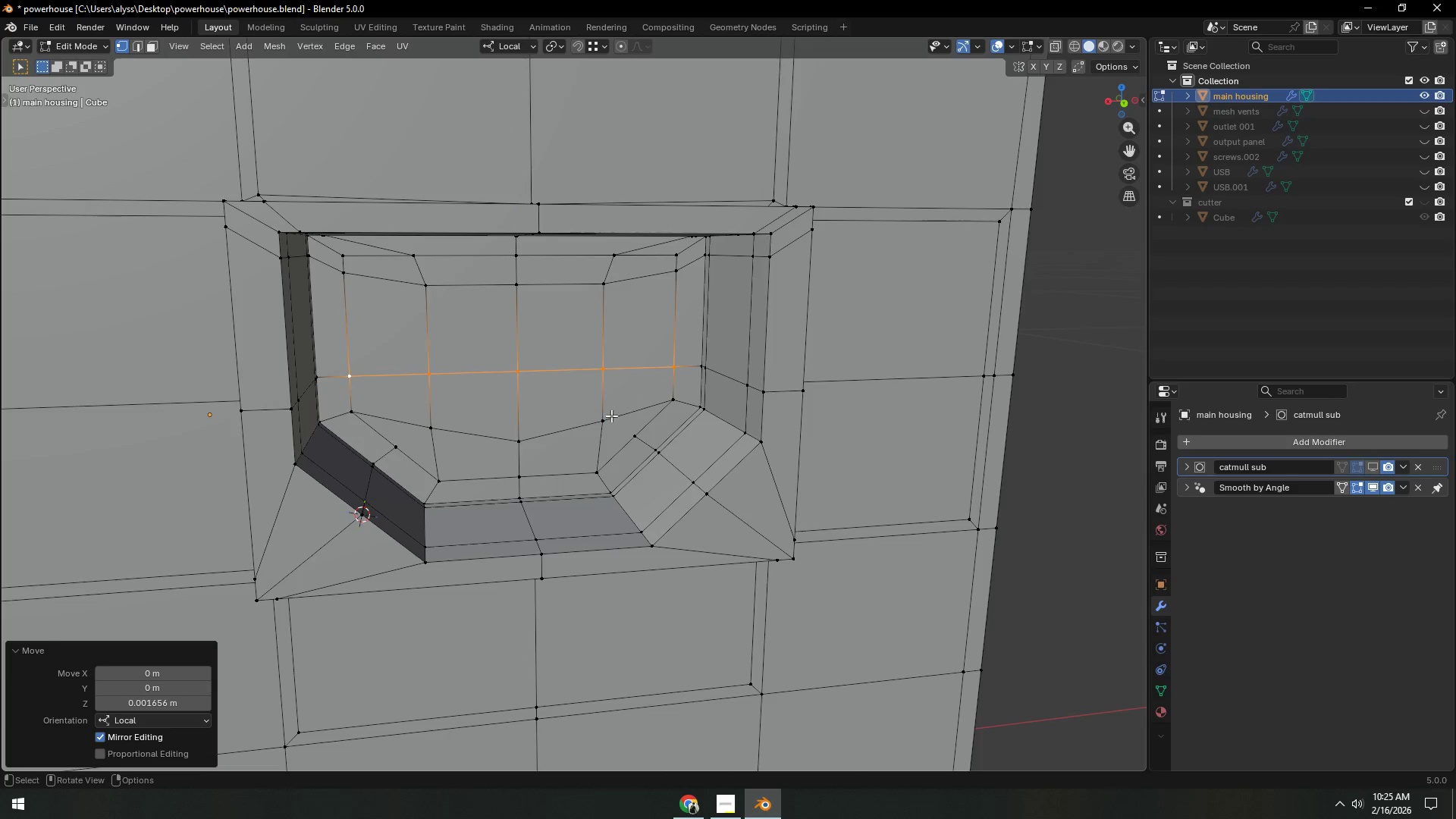 
left_click([598, 421])
 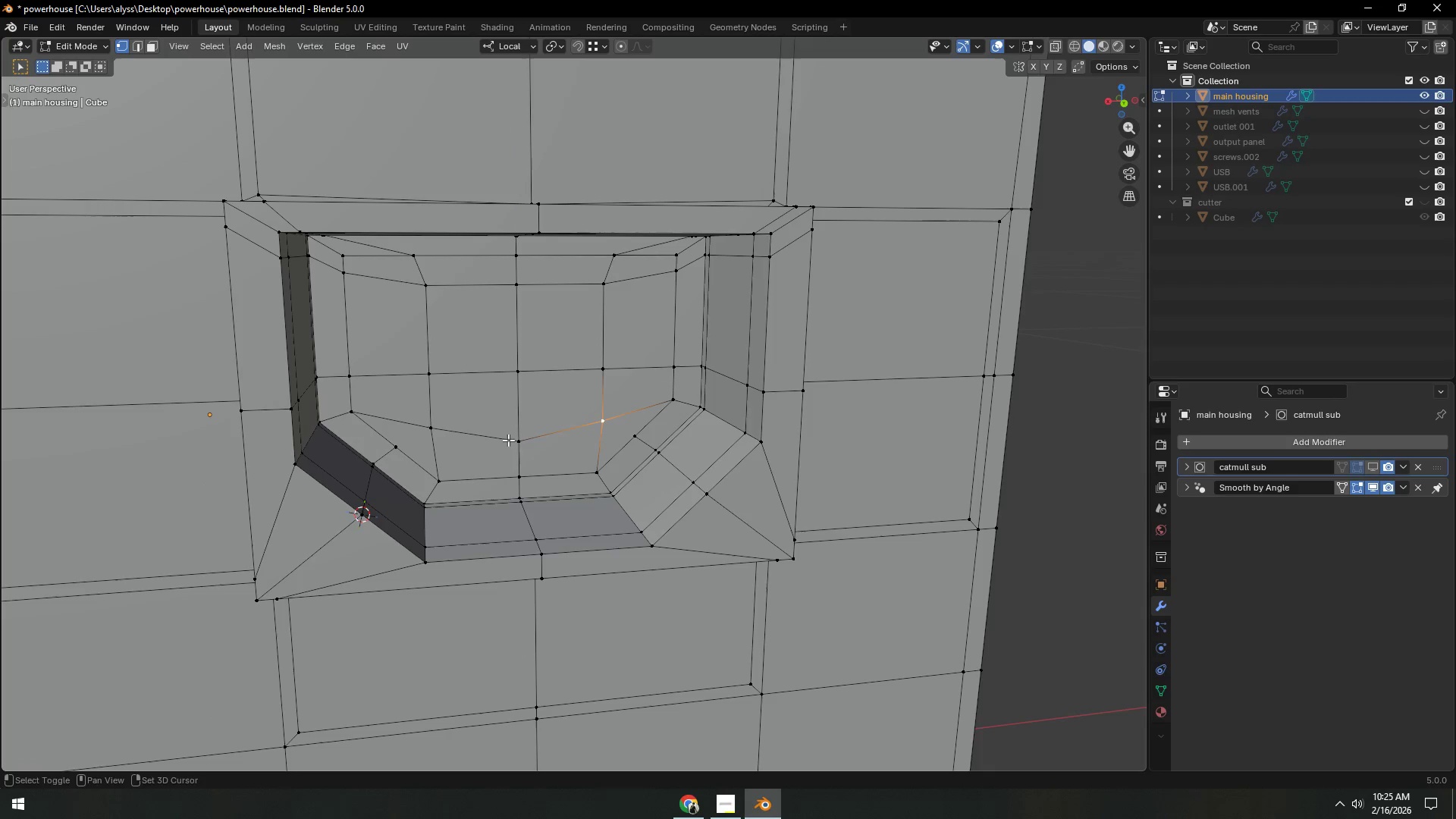 
hold_key(key=ShiftLeft, duration=0.77)
double_click([508, 440])
 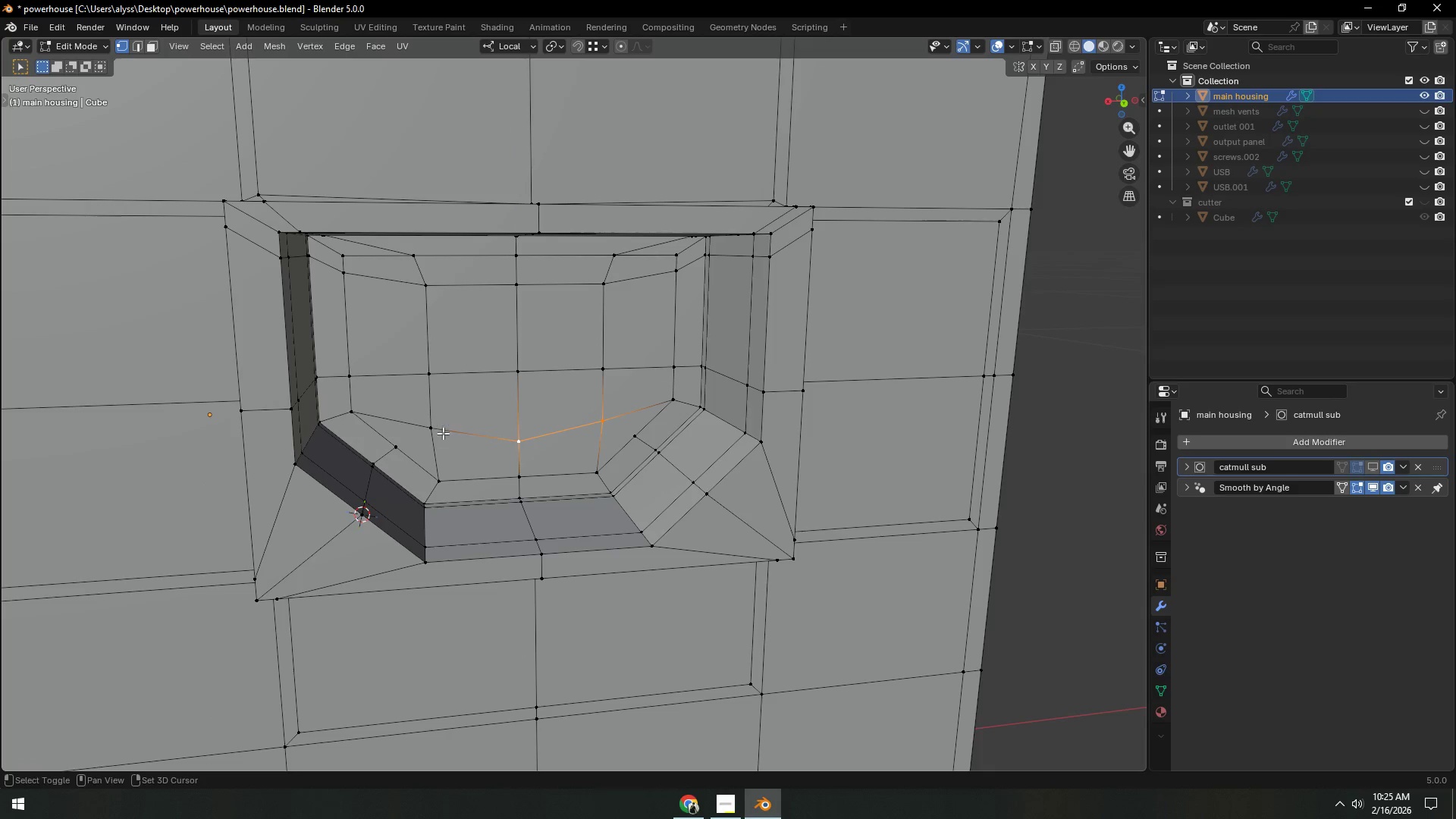 
triple_click([443, 433])
 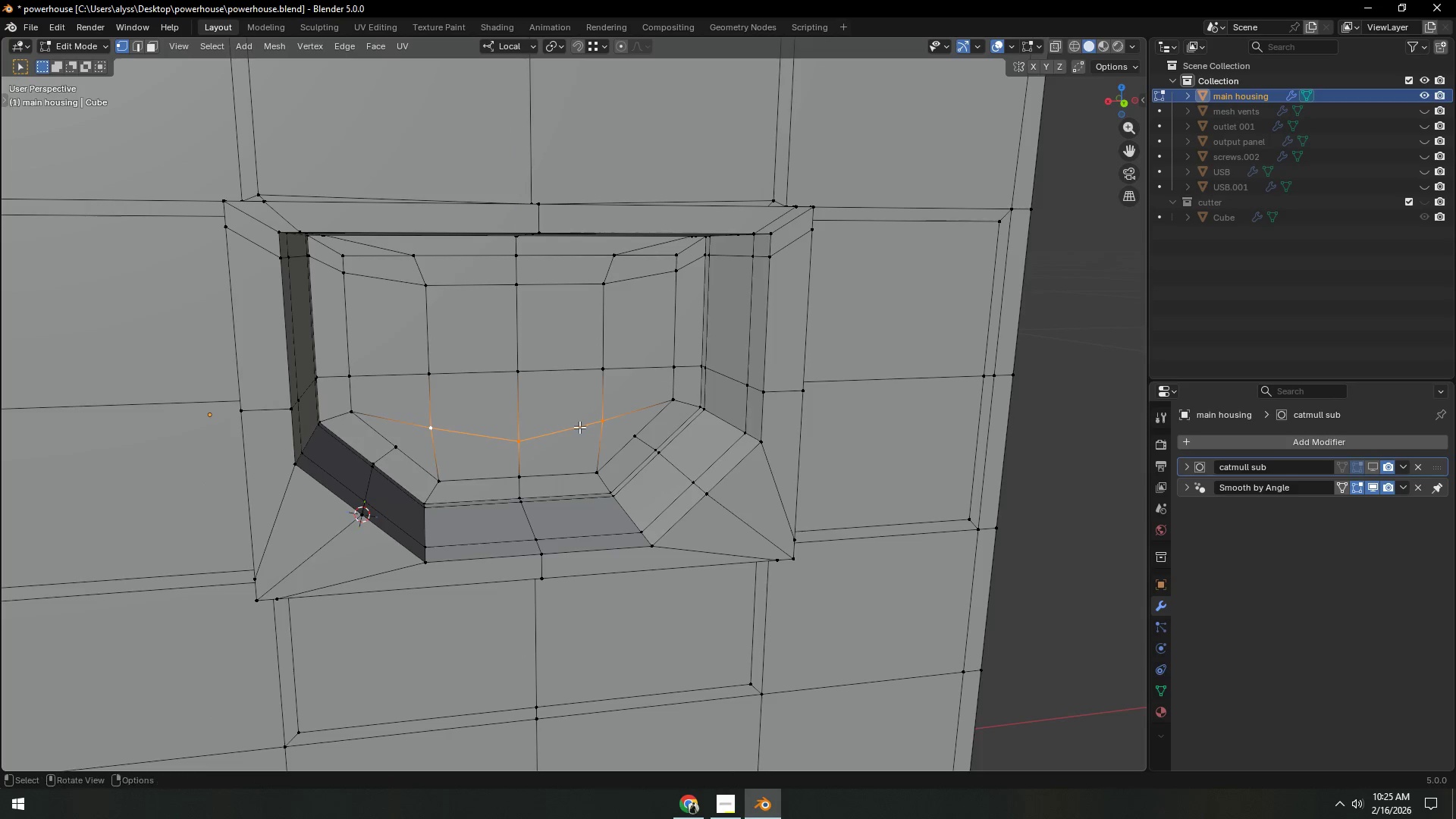 
type(sz0)
key(NumpadEnter)
 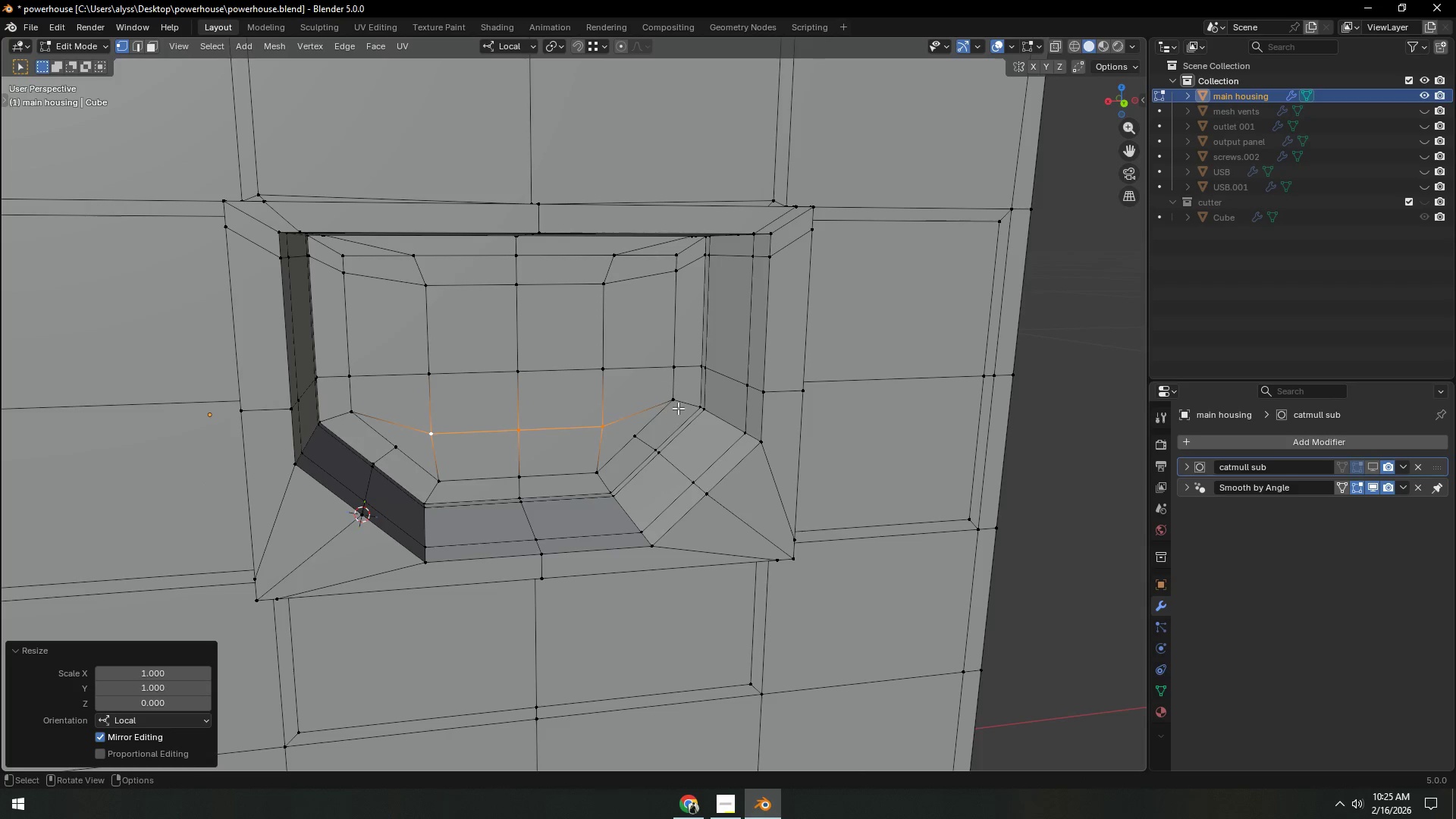 
type(gz)
 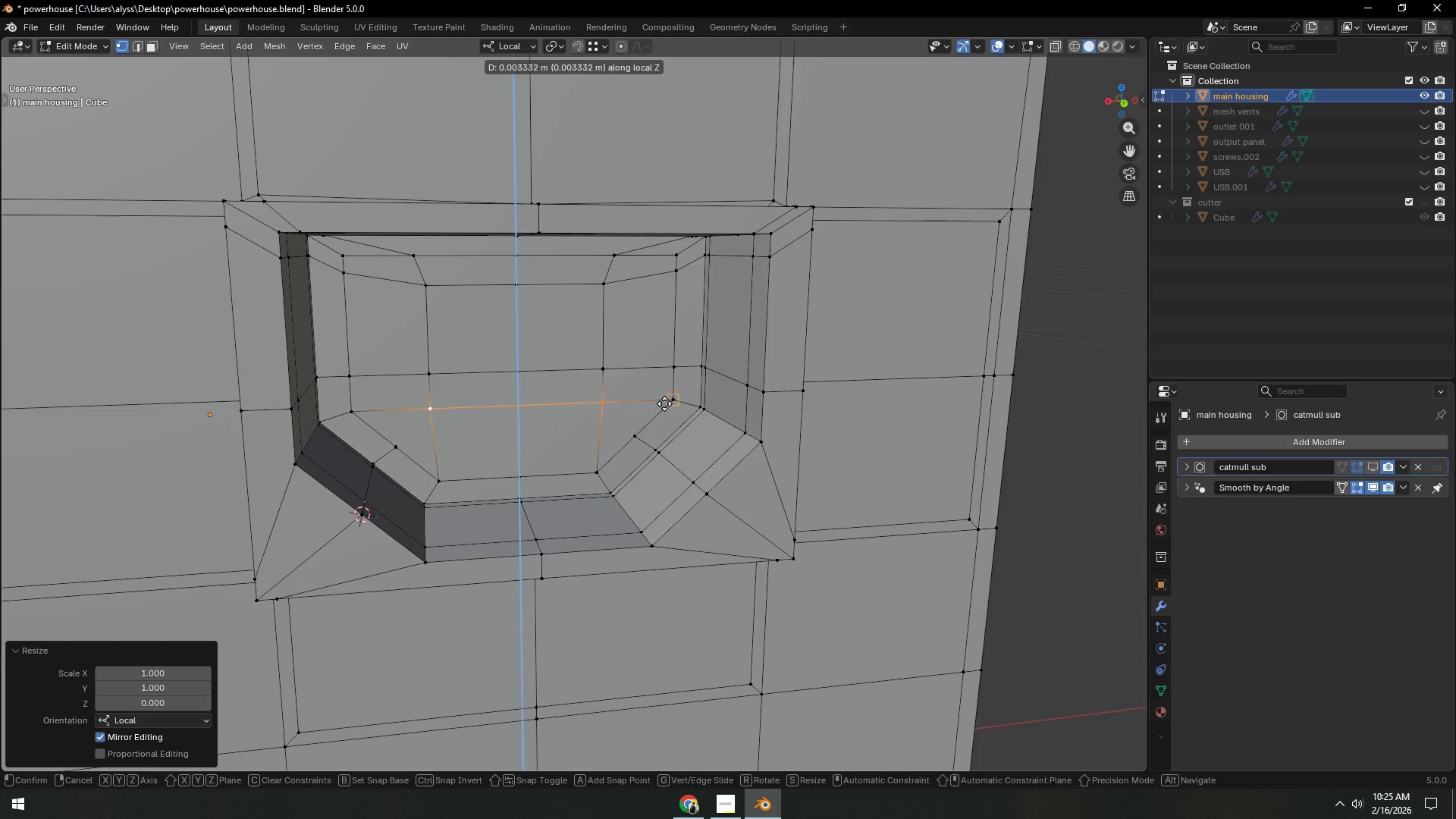 
hold_key(key=ControlLeft, duration=0.47)
left_click([664, 403])
 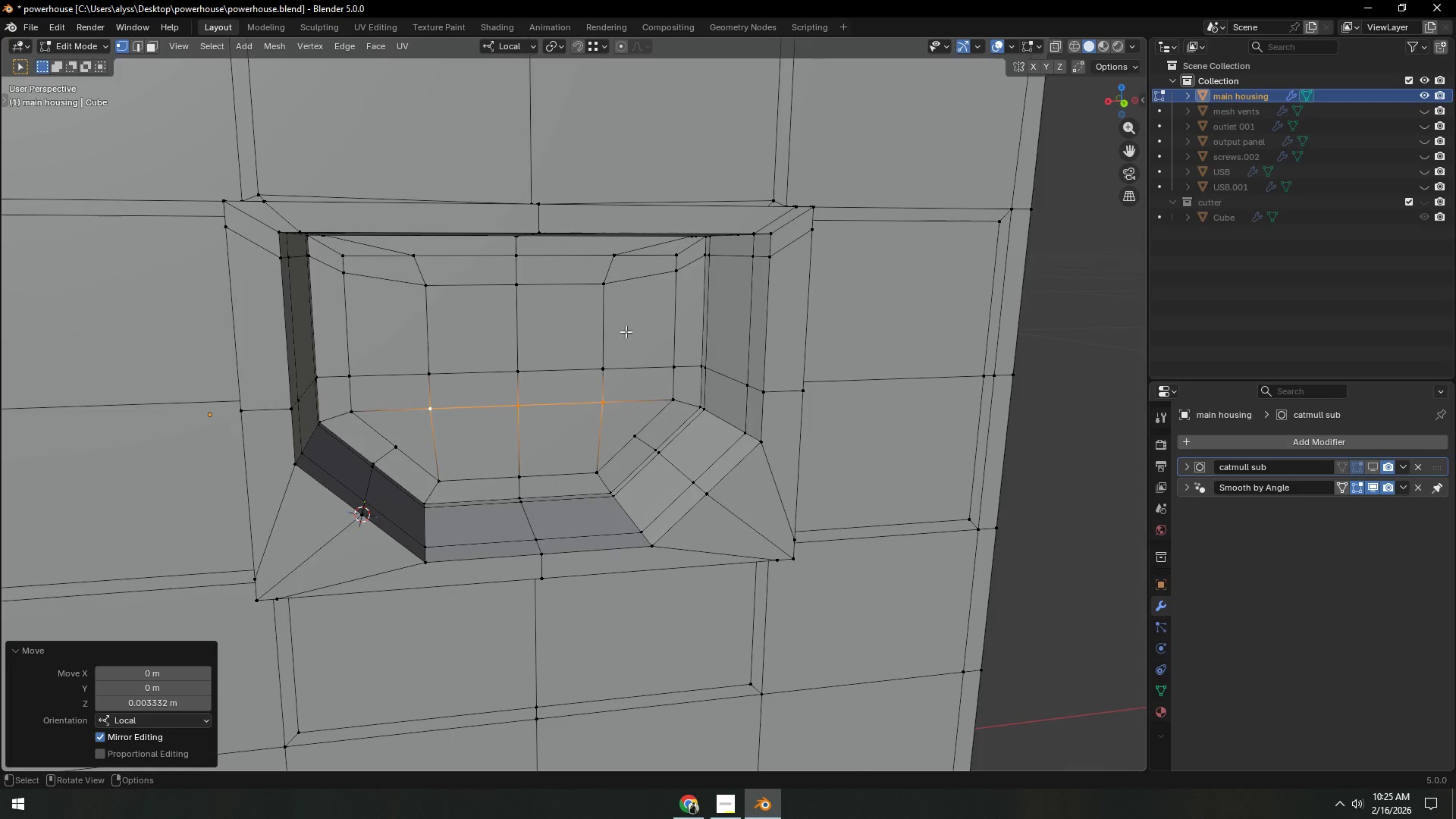 
key(Shift+ShiftLeft)
 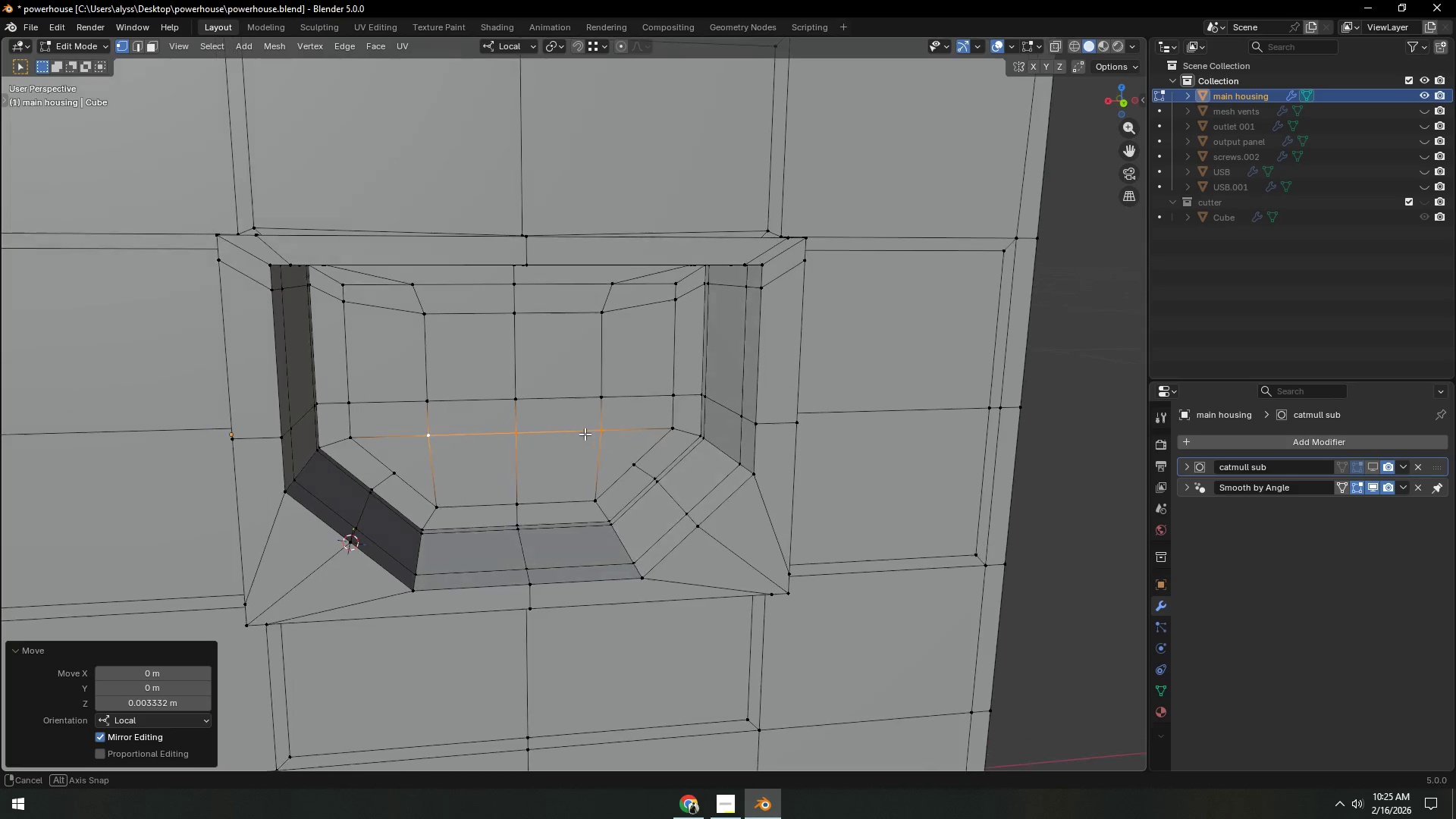 
key(Shift+ShiftLeft)
 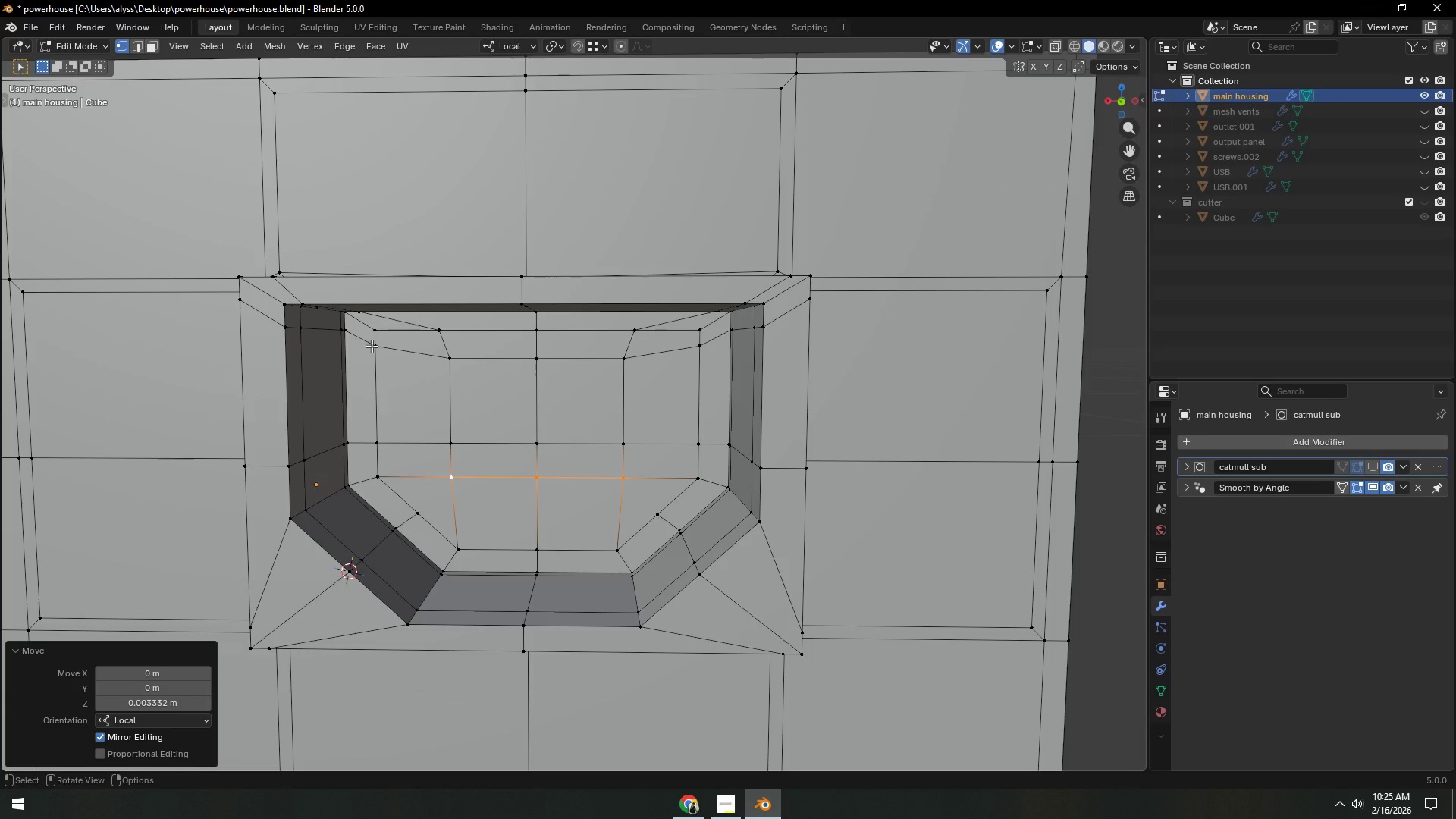 
left_click([375, 357])
 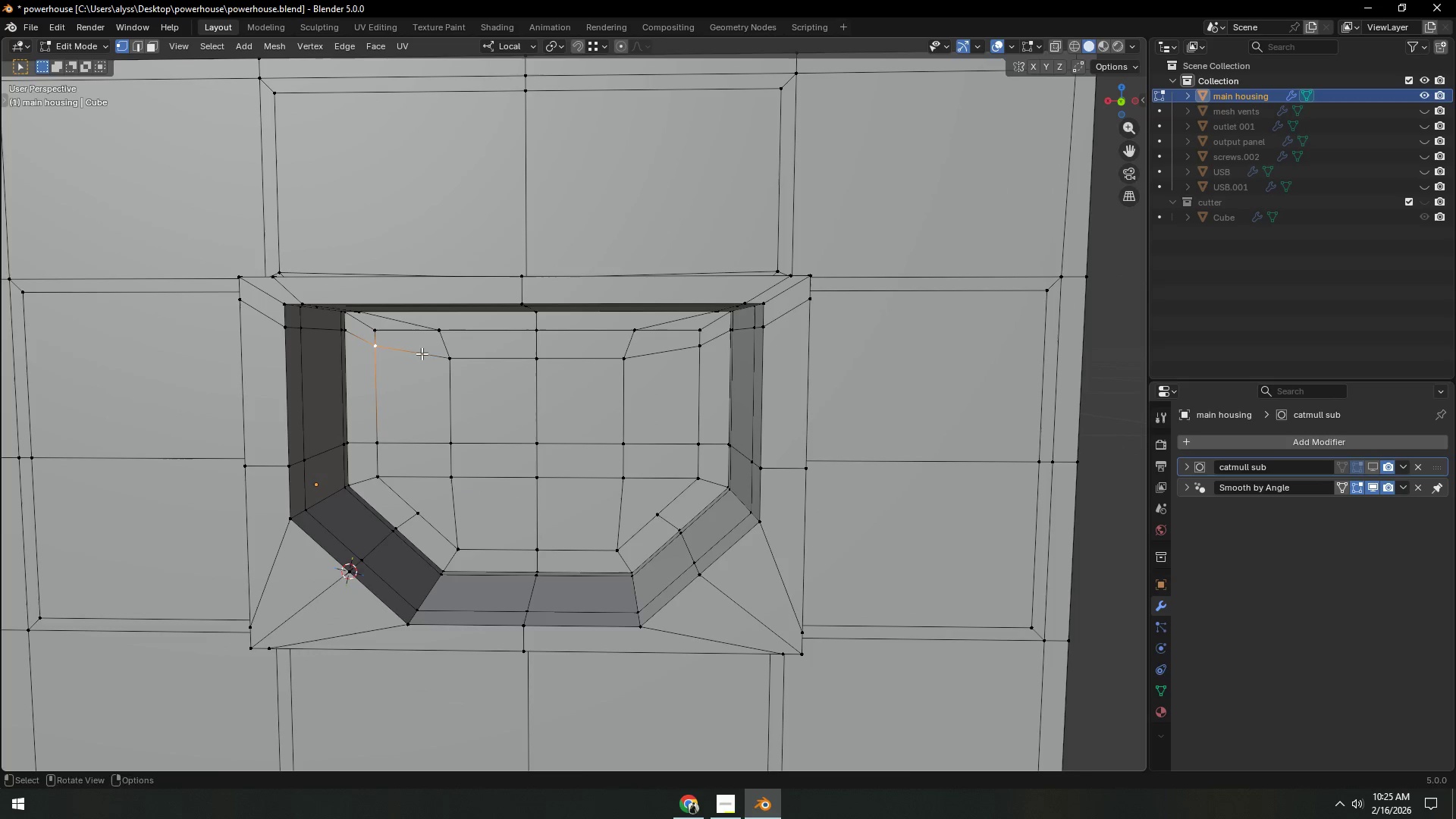 
type(gz)
 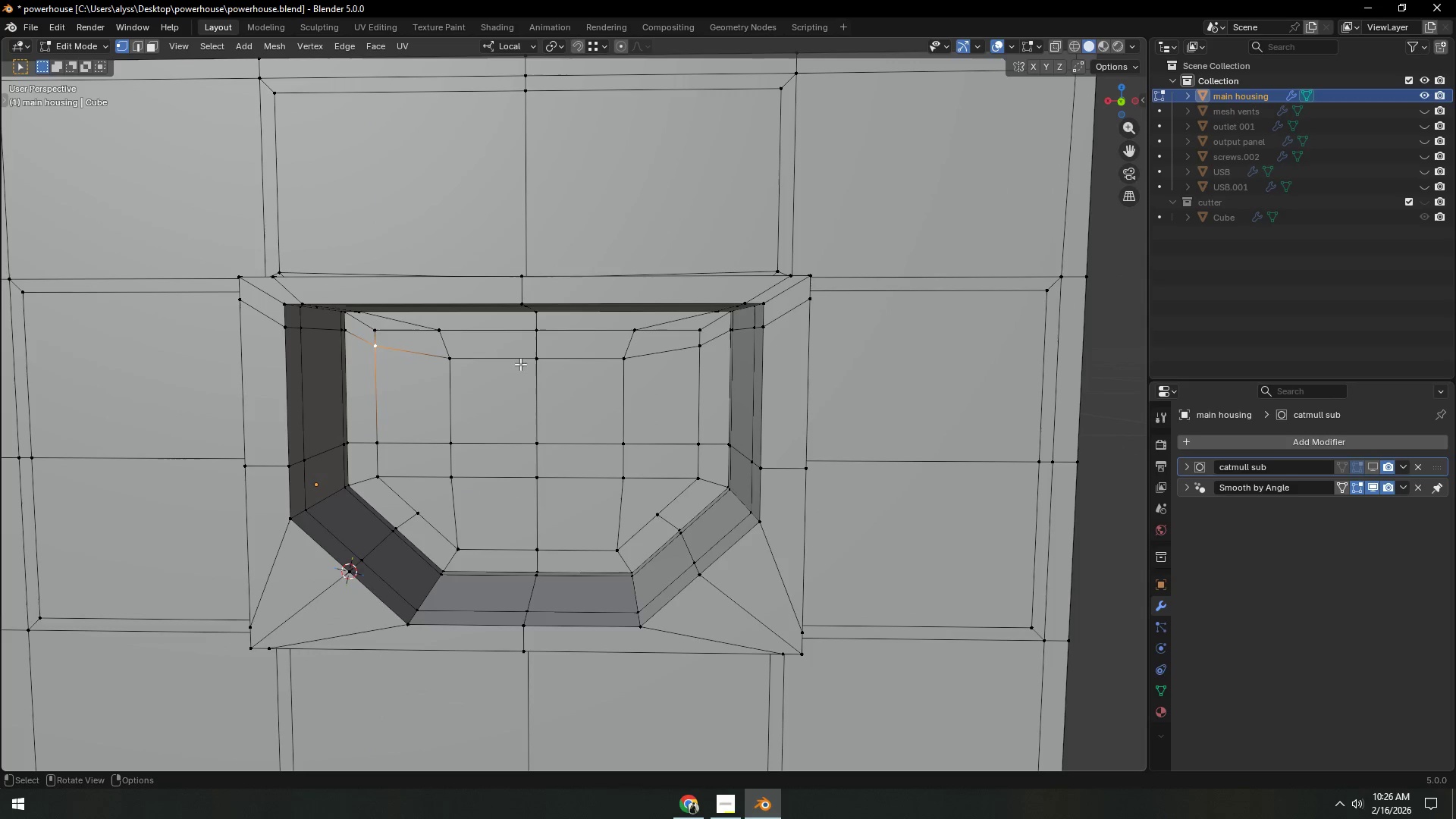 
hold_key(key=ShiftLeft, duration=0.31)
left_click([701, 350])
 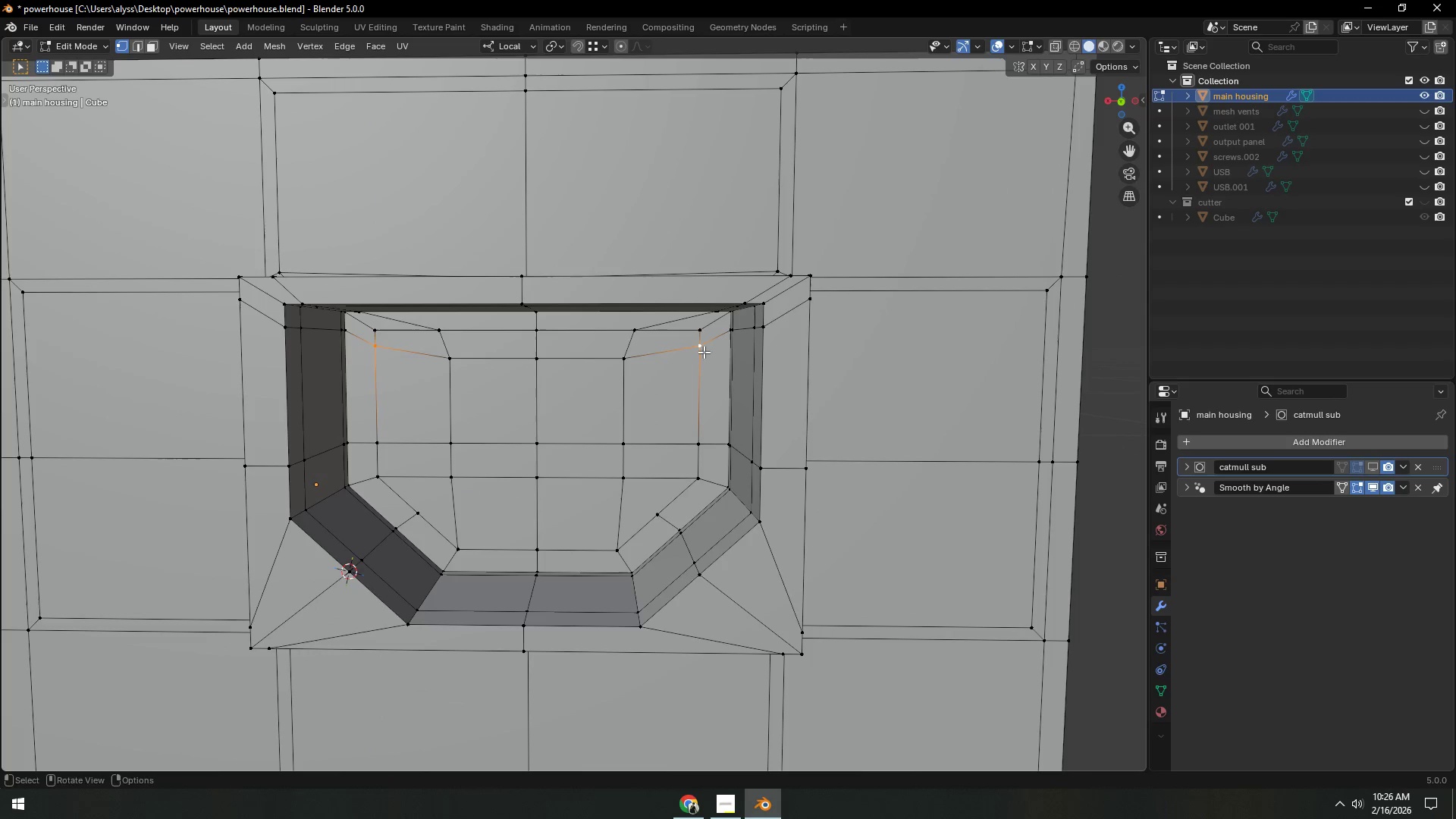 
type(gz)
 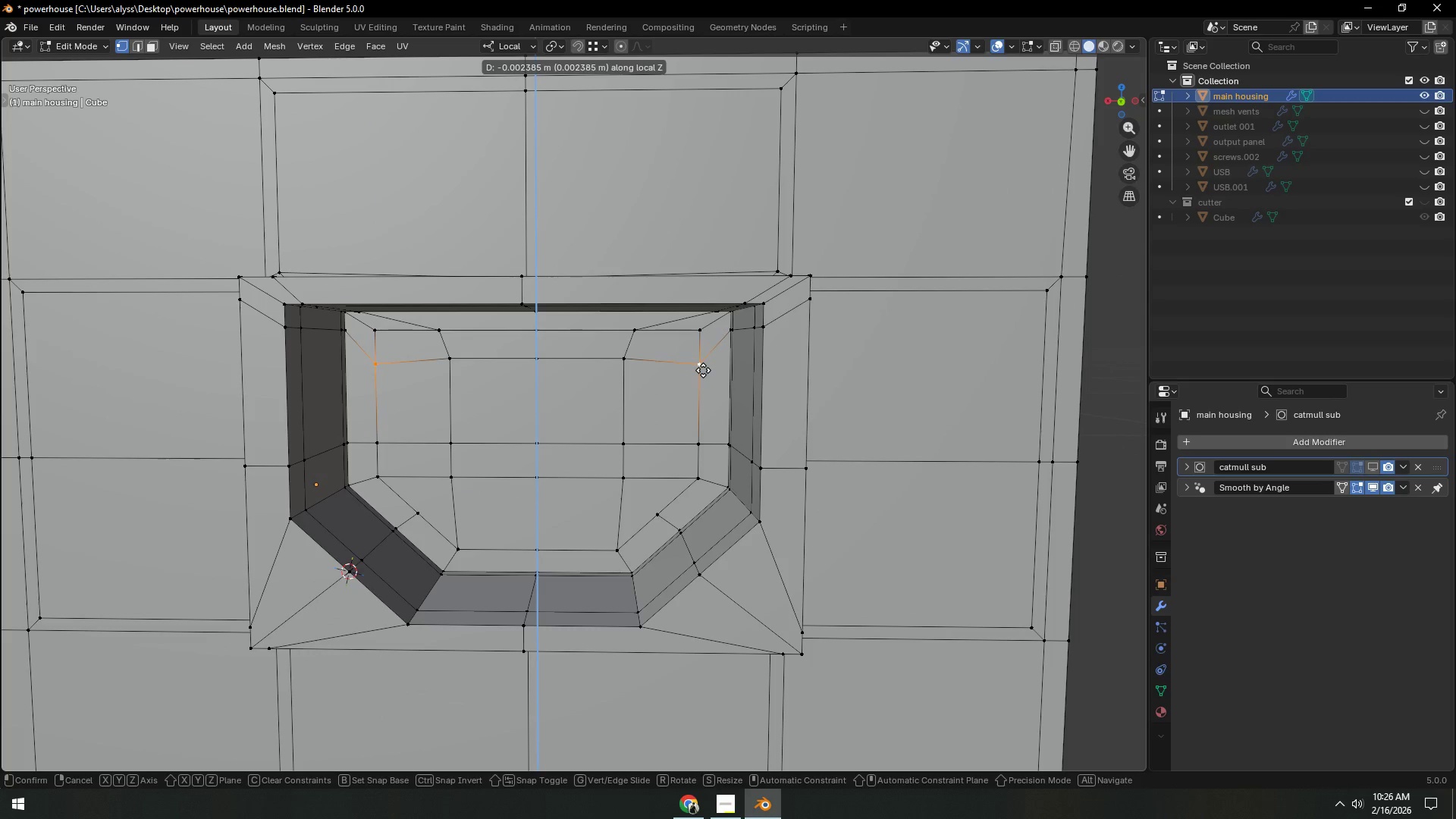 
left_click([704, 369])
 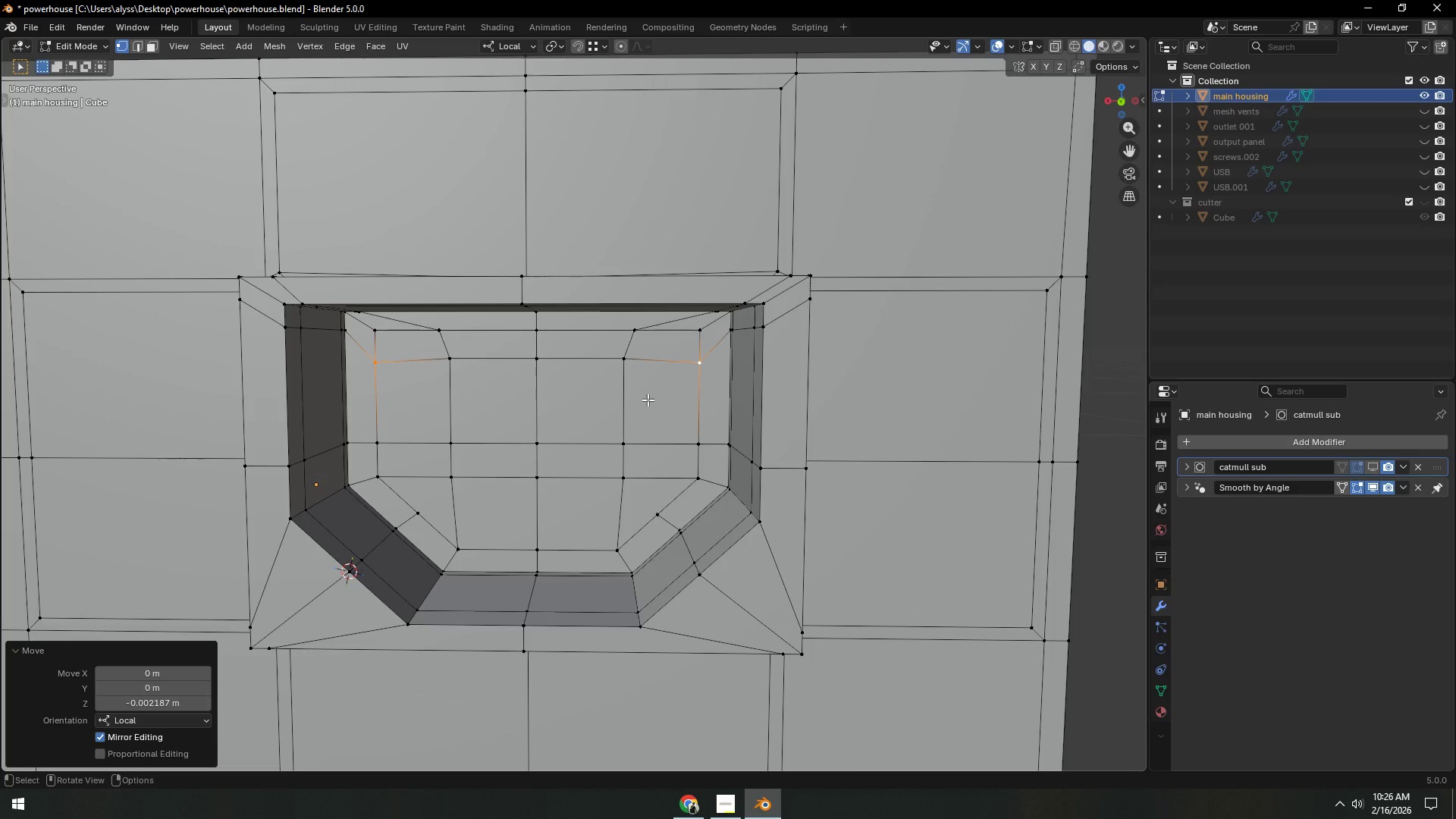 
key(Alt+AltLeft)
 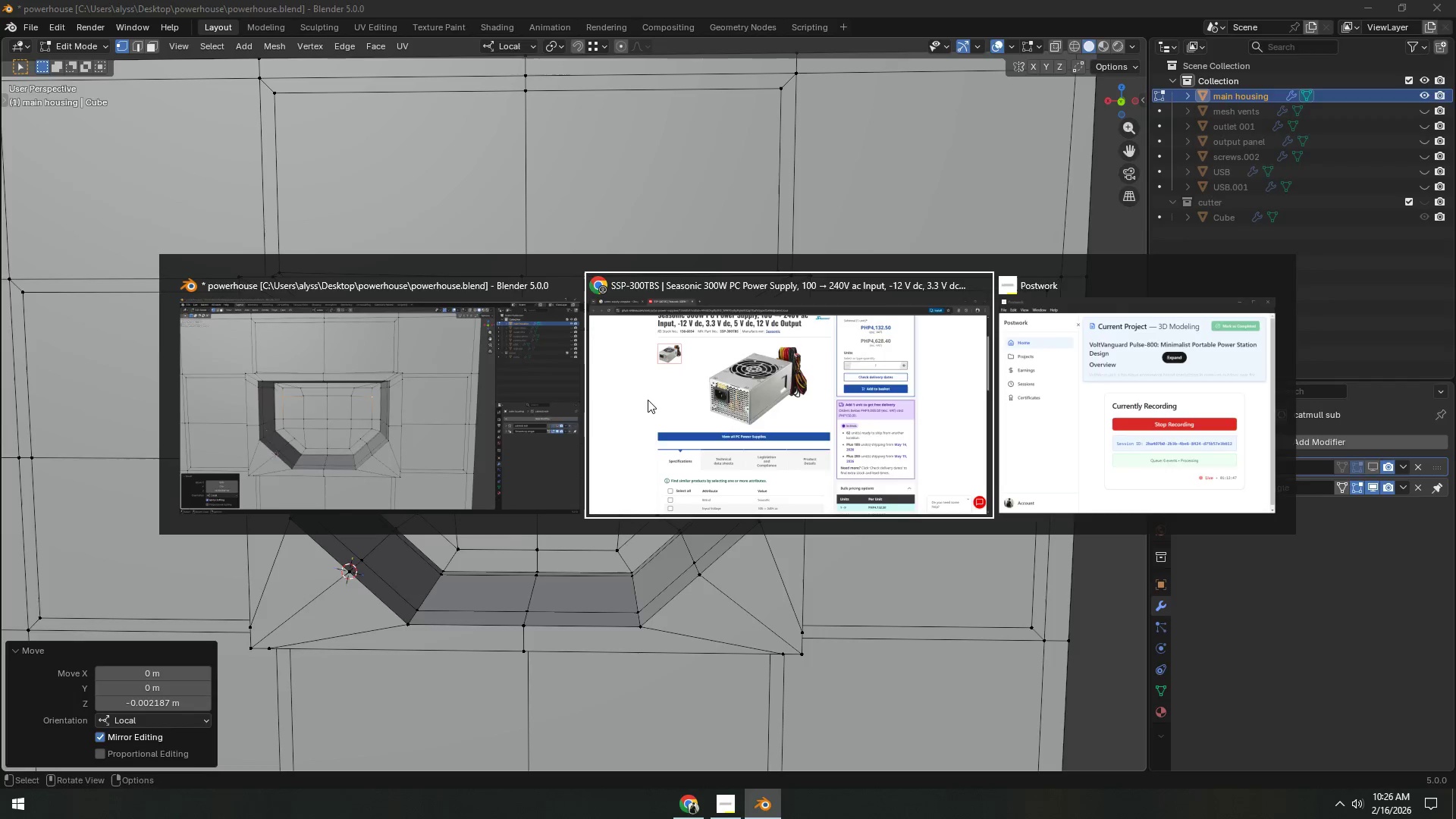 
key(Alt+Tab)
 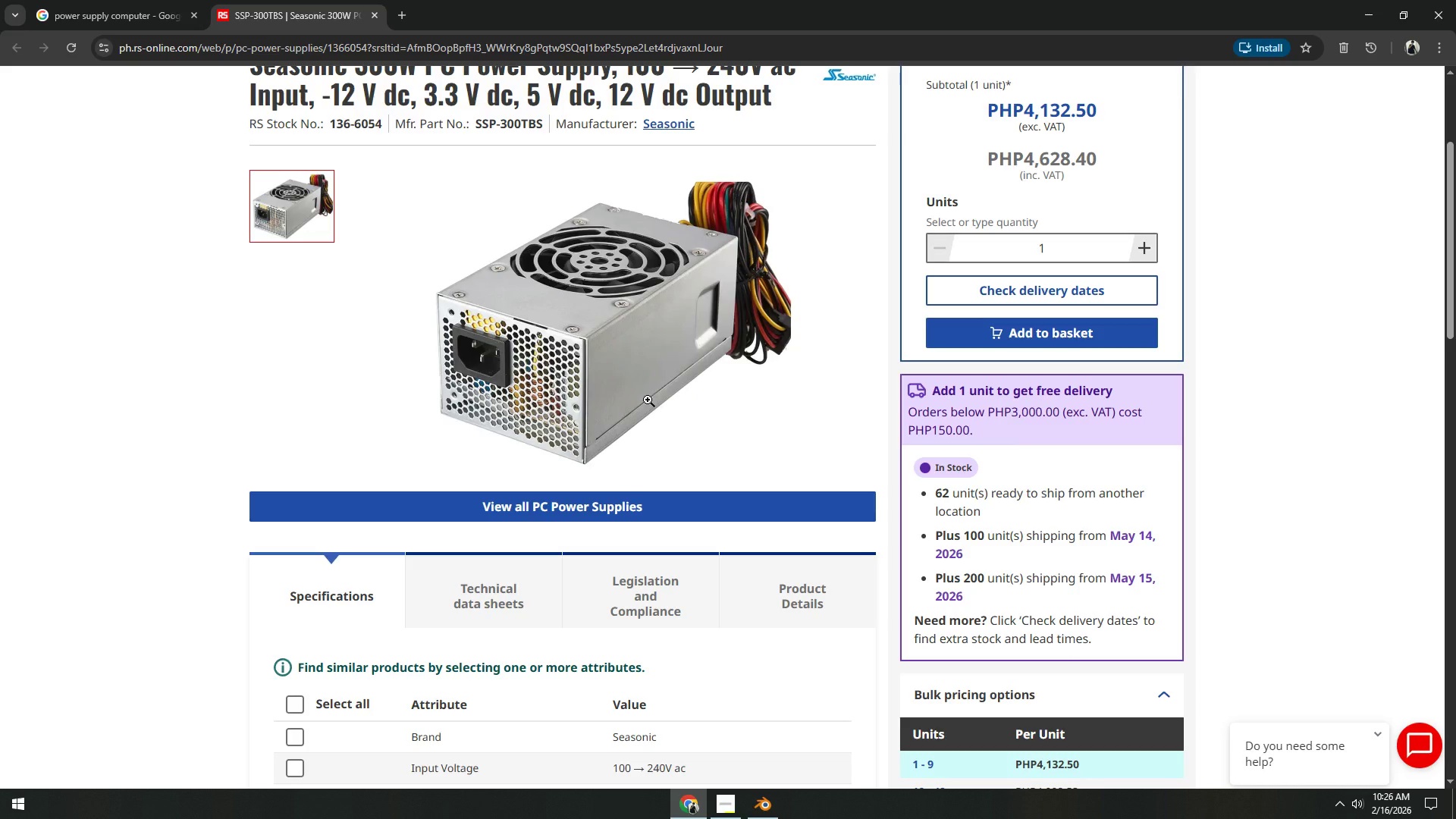 
key(Alt+AltLeft)
 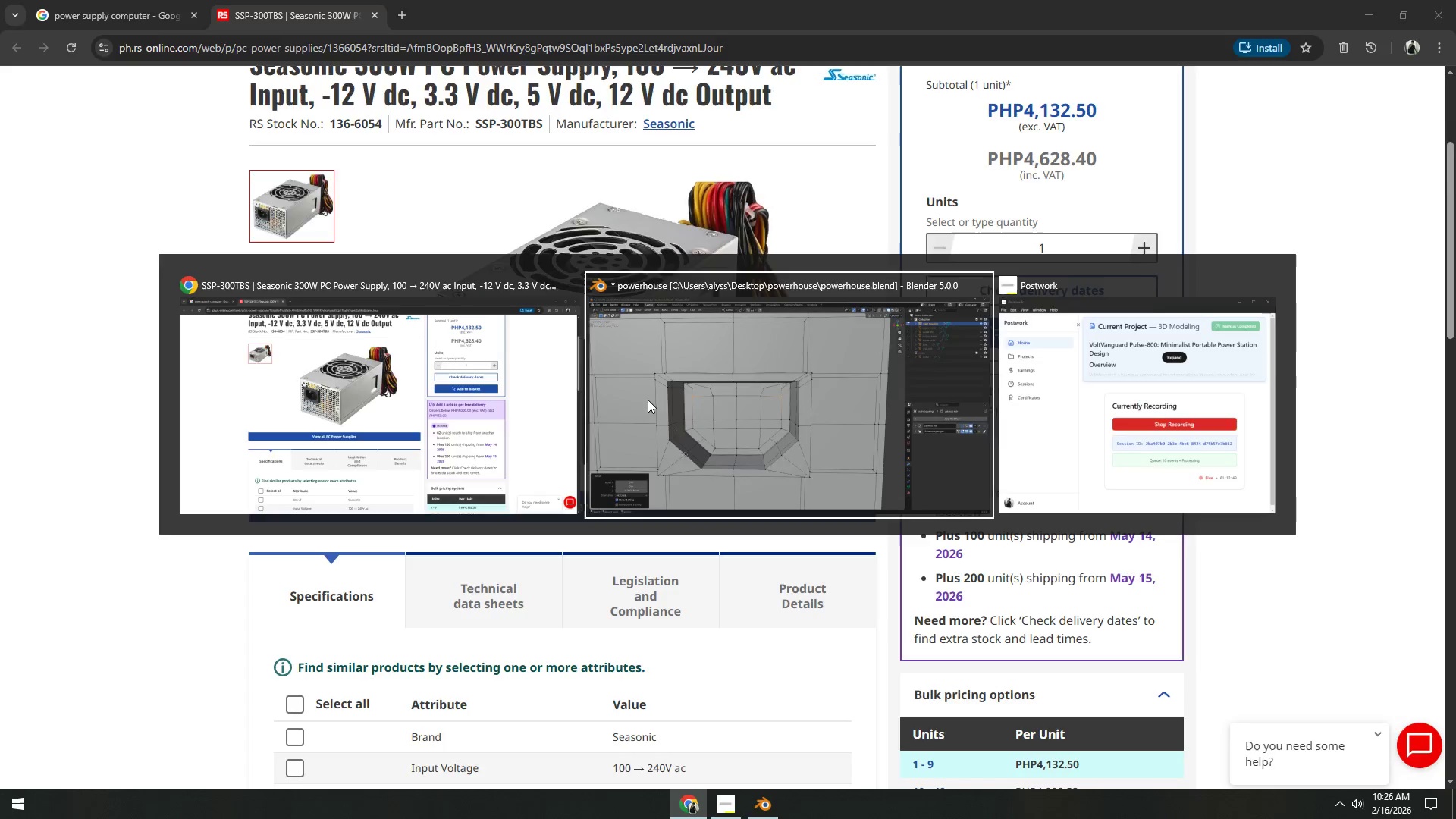 
key(Alt+Tab)
 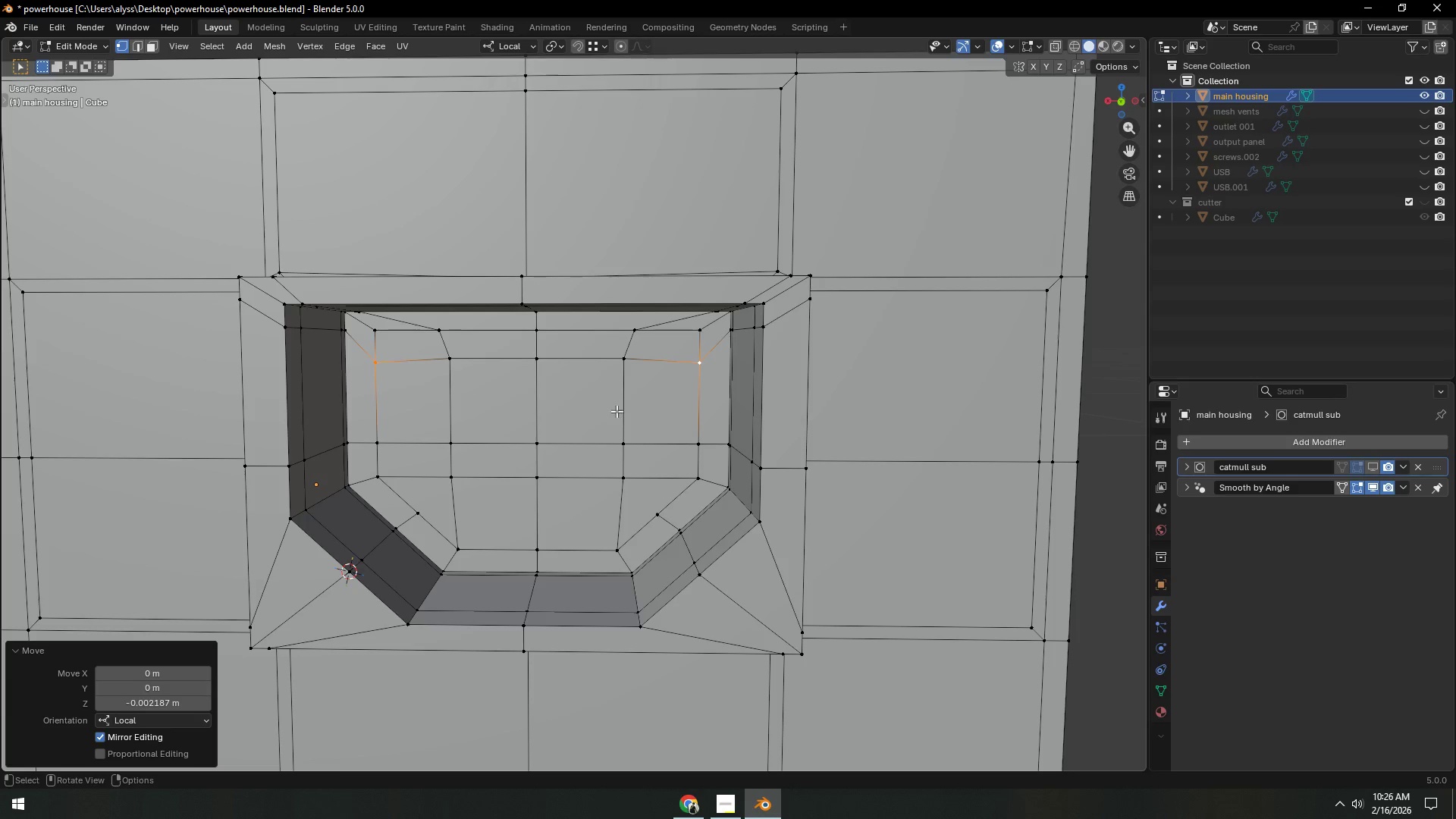 
left_click([450, 364])
 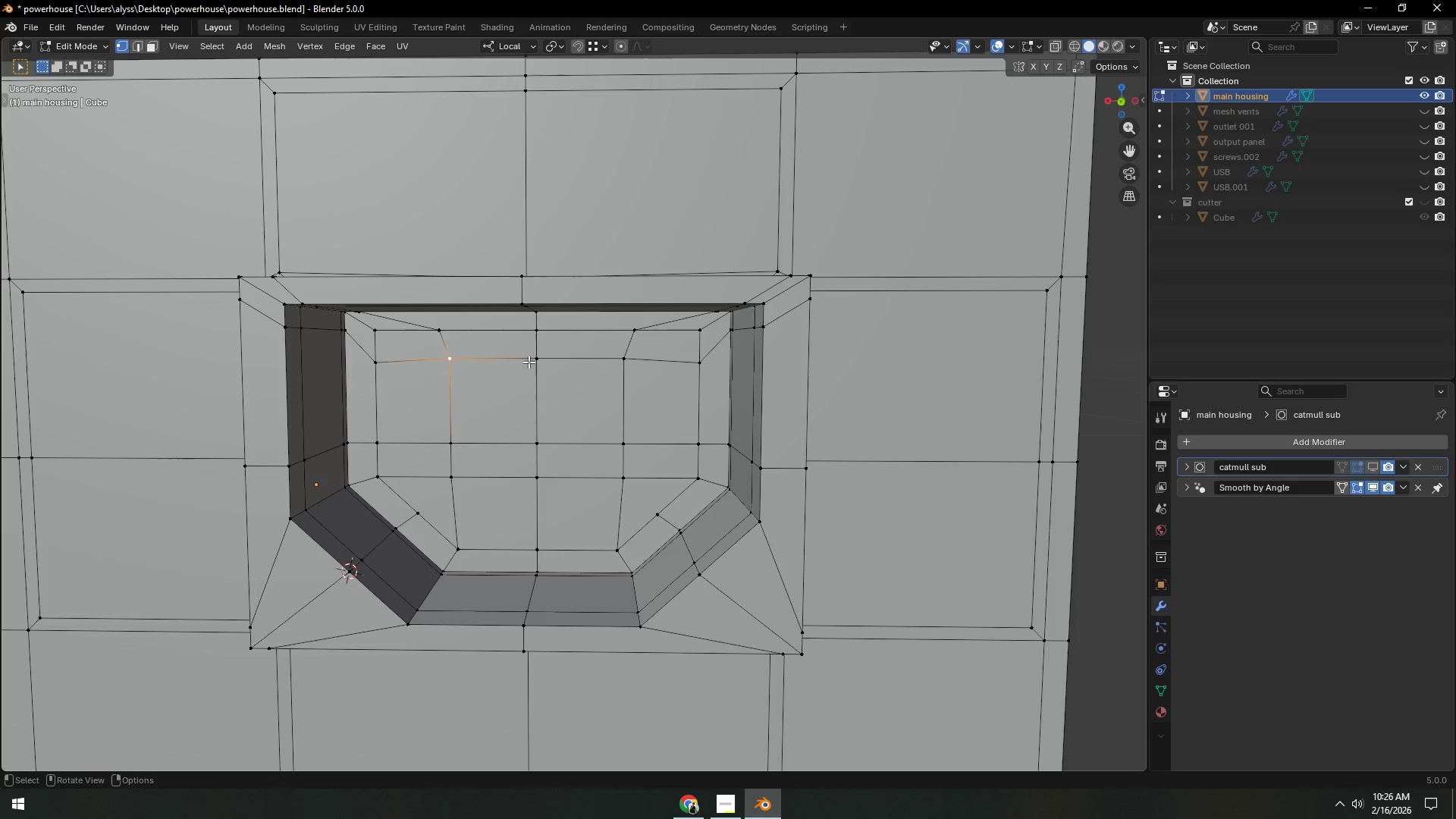 
hold_key(key=ShiftLeft, duration=0.83)
triple_click([612, 358])
 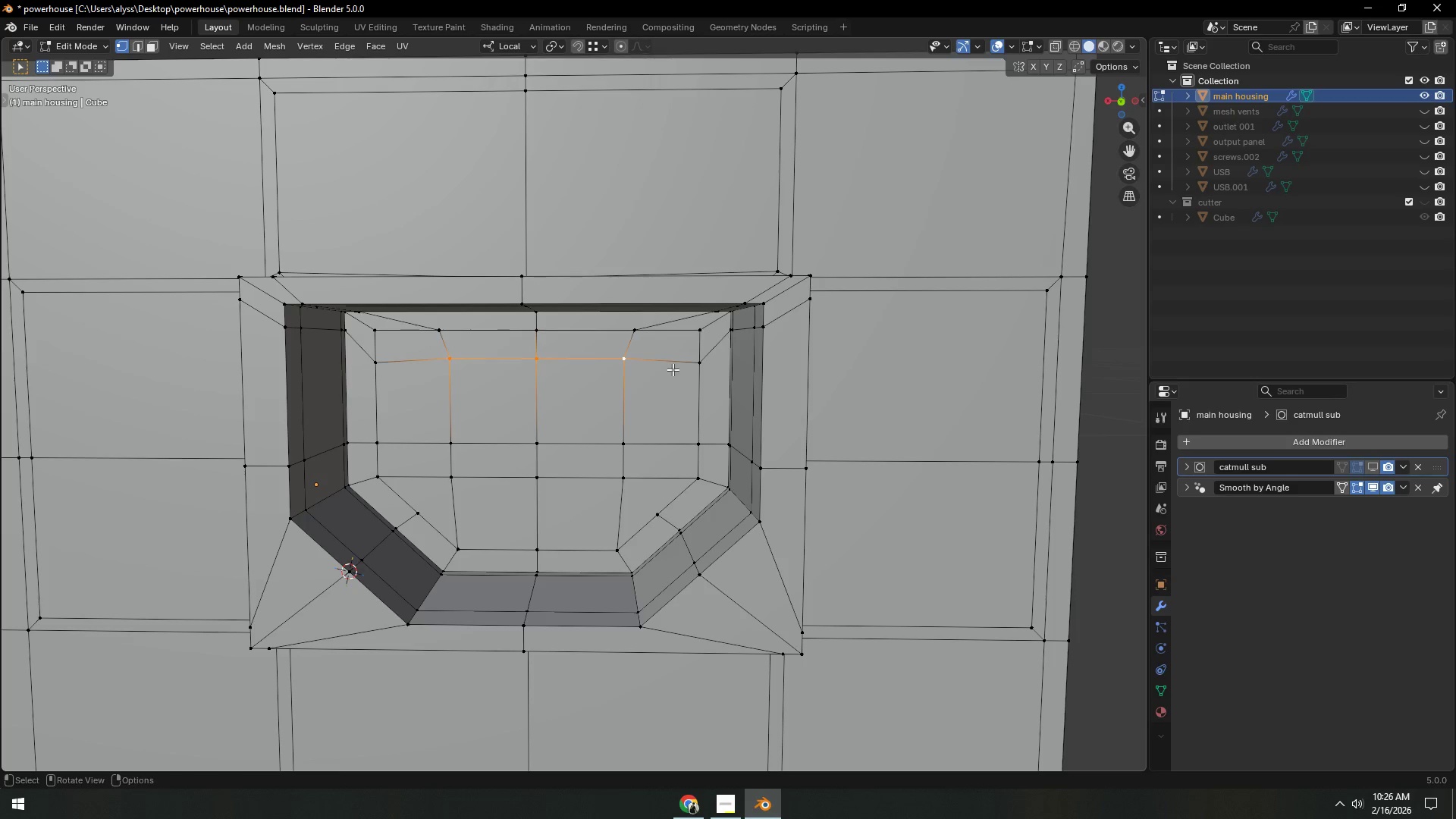 
type(gz)
 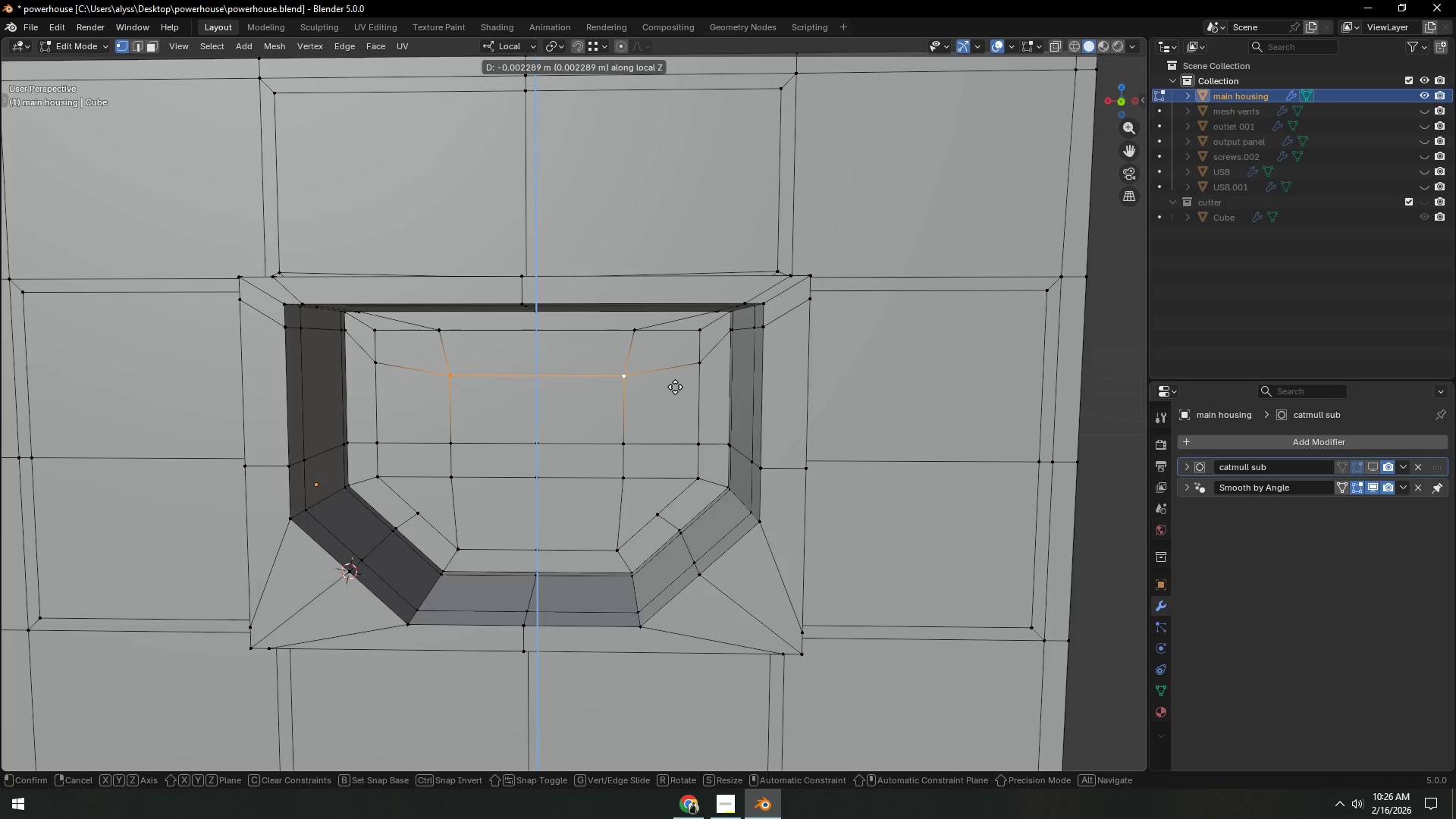 
key(Shift+ShiftLeft)
 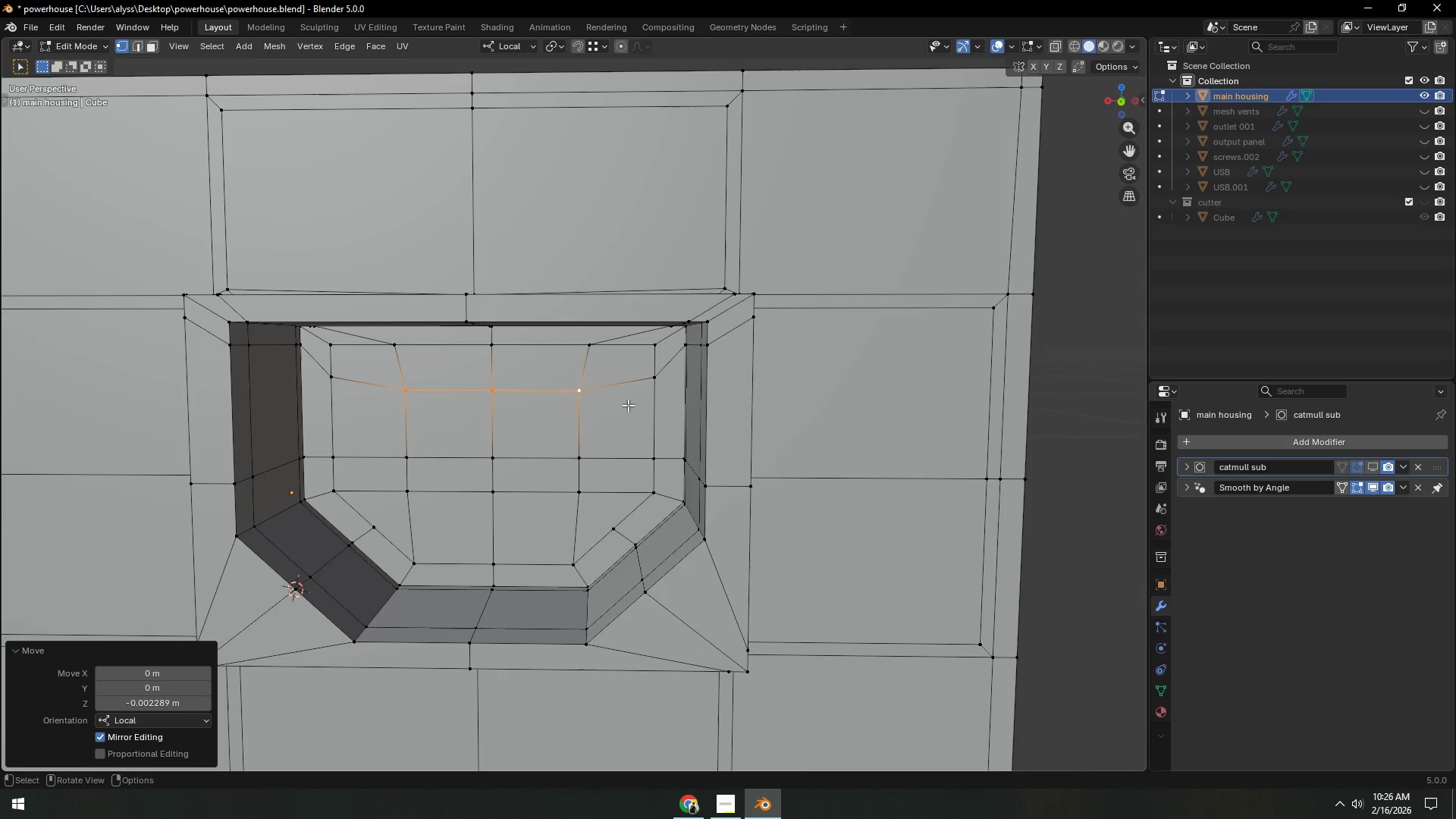 
scroll: coordinate [628, 406], scroll_direction: up, amount: 3.0
 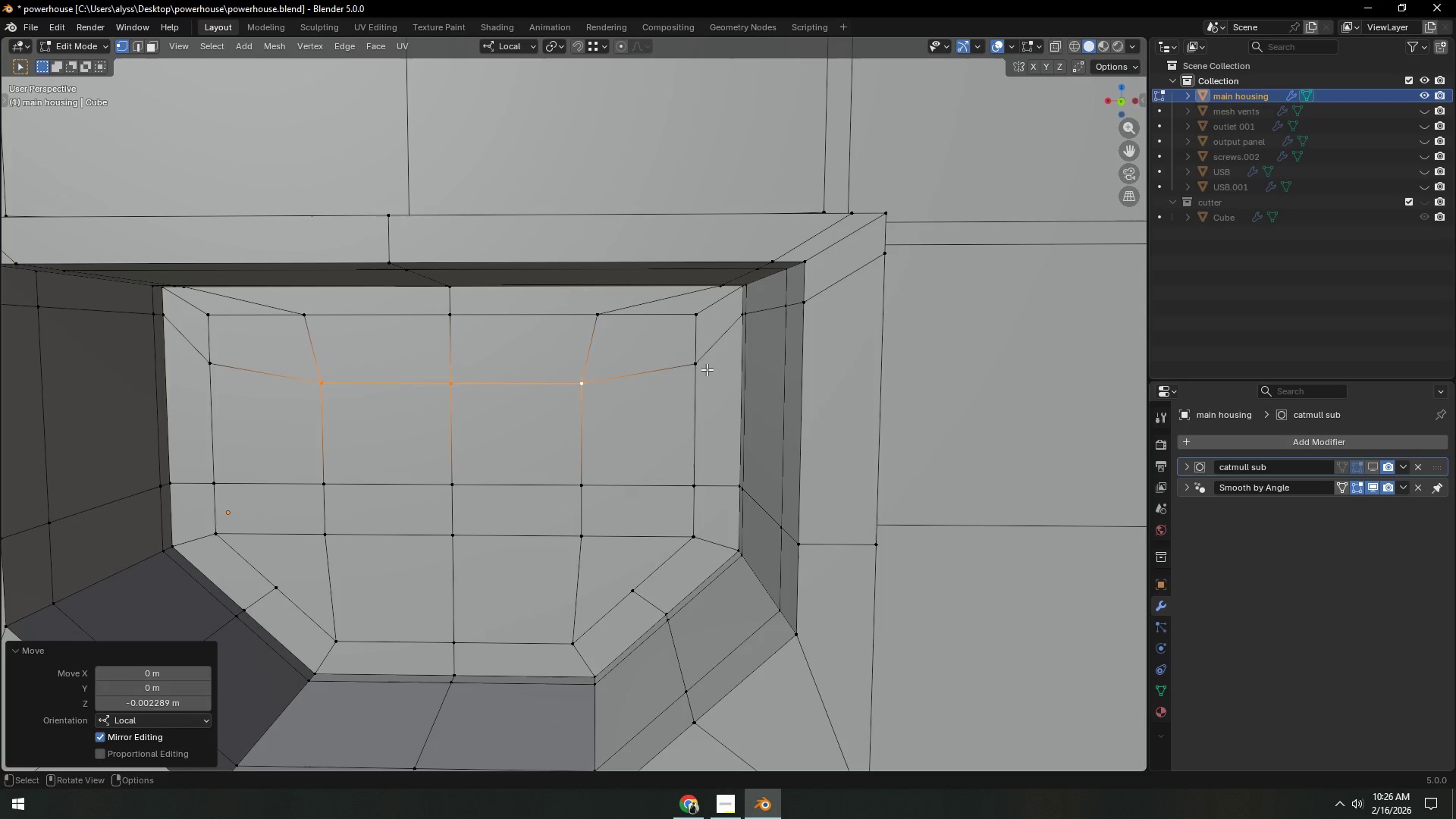 
left_click([707, 369])
 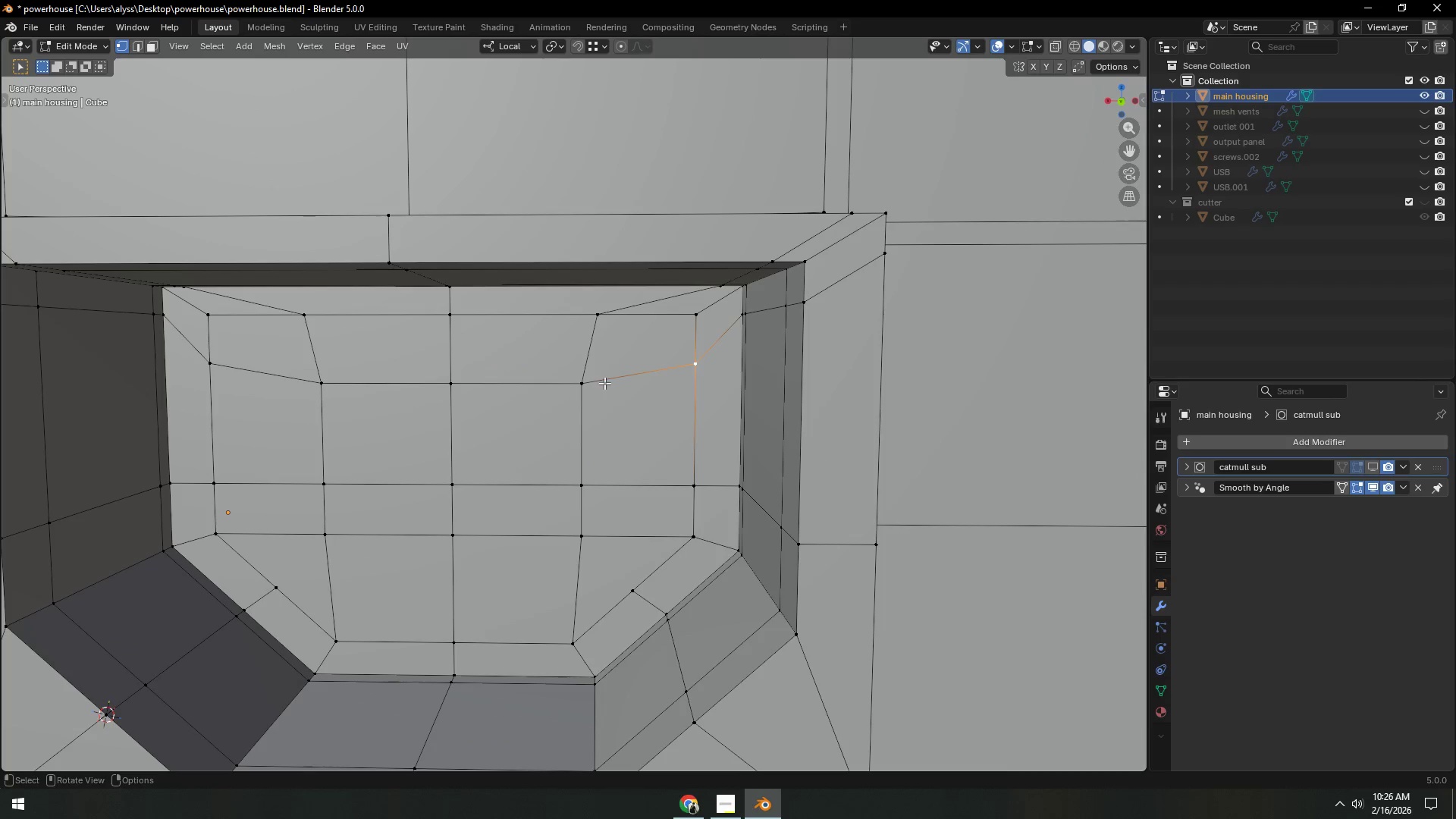 
type(gz)
 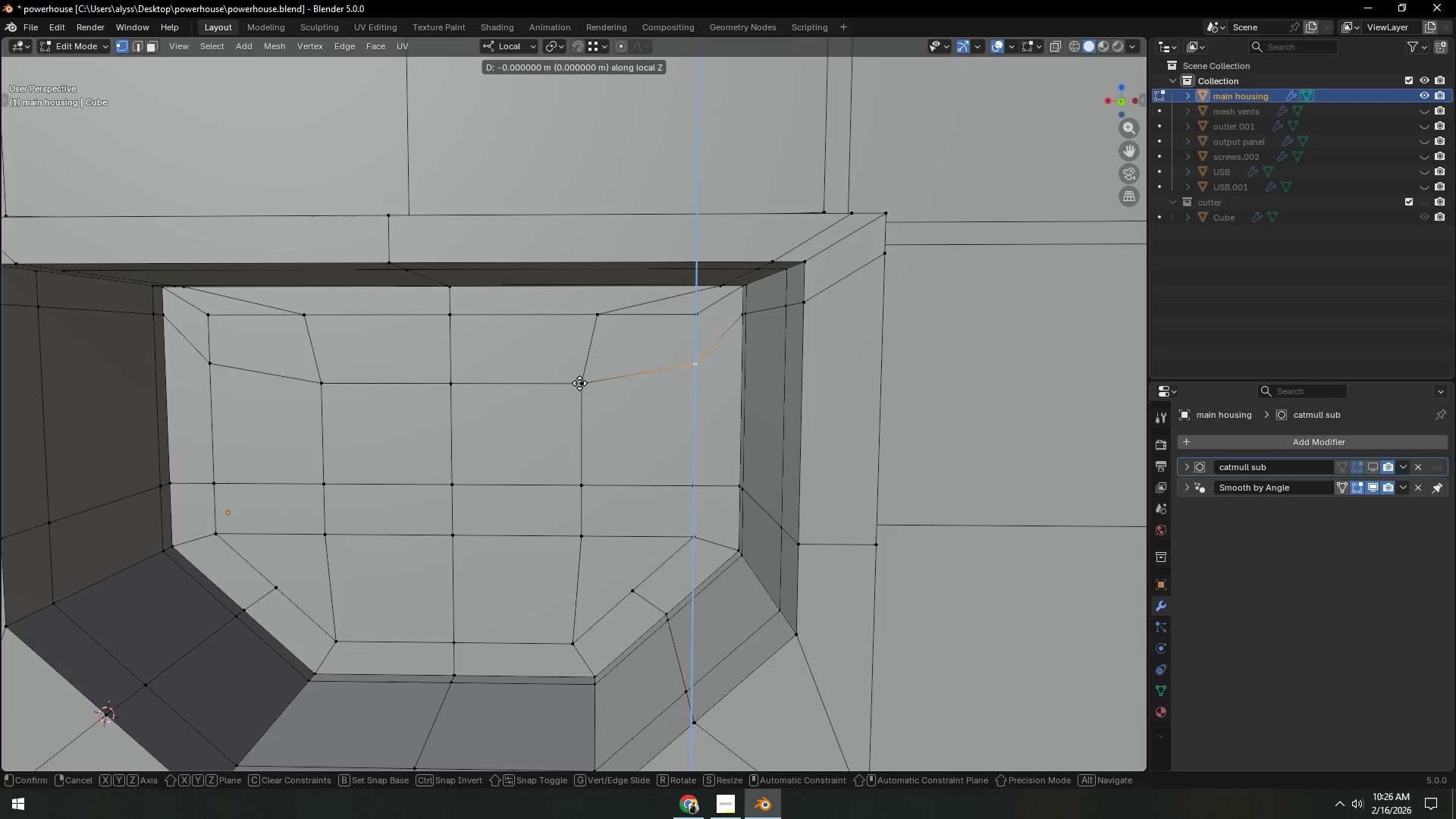 
hold_key(key=ControlLeft, duration=0.45)
left_click([579, 383])
 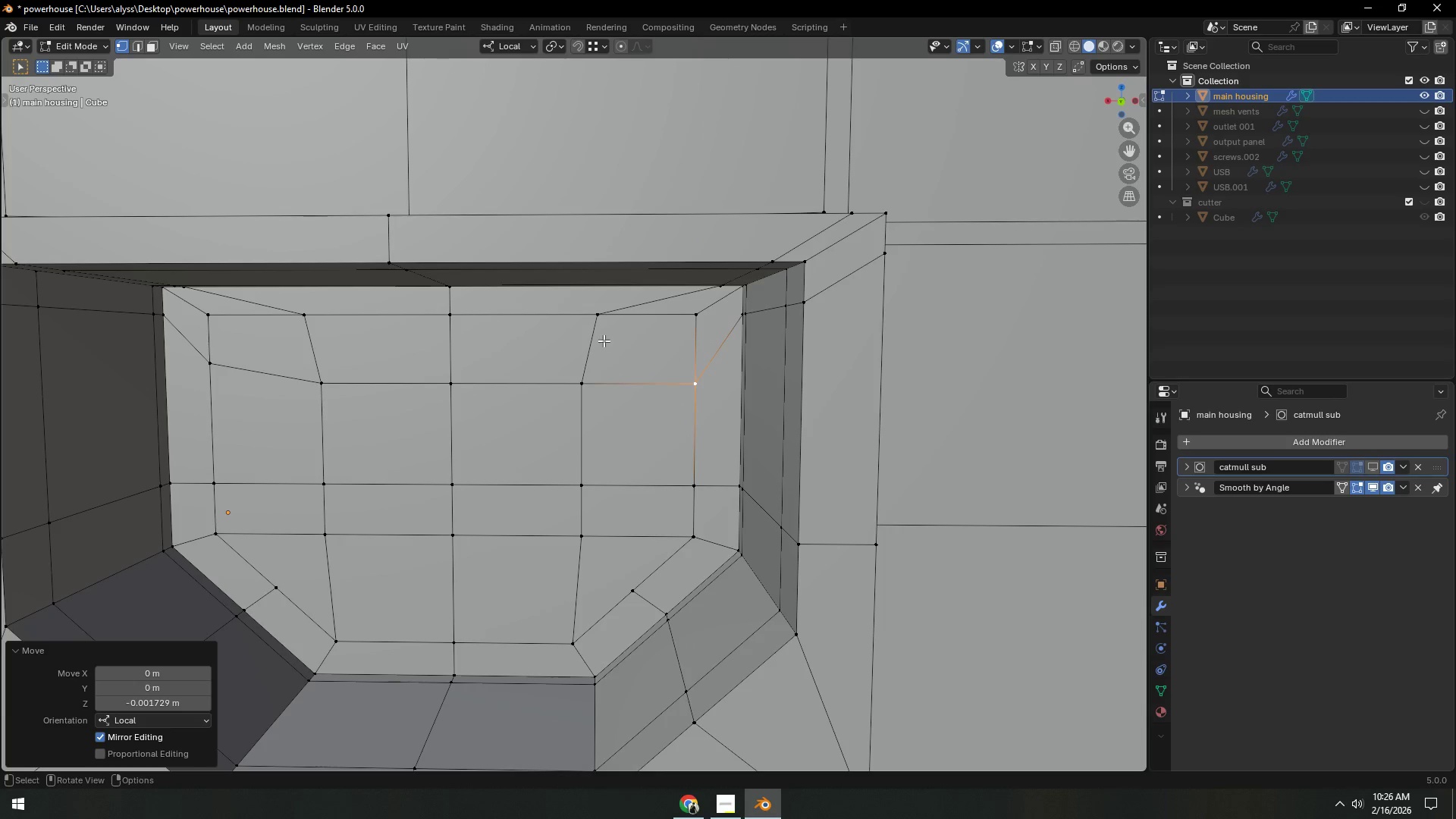 
double_click([598, 318])
 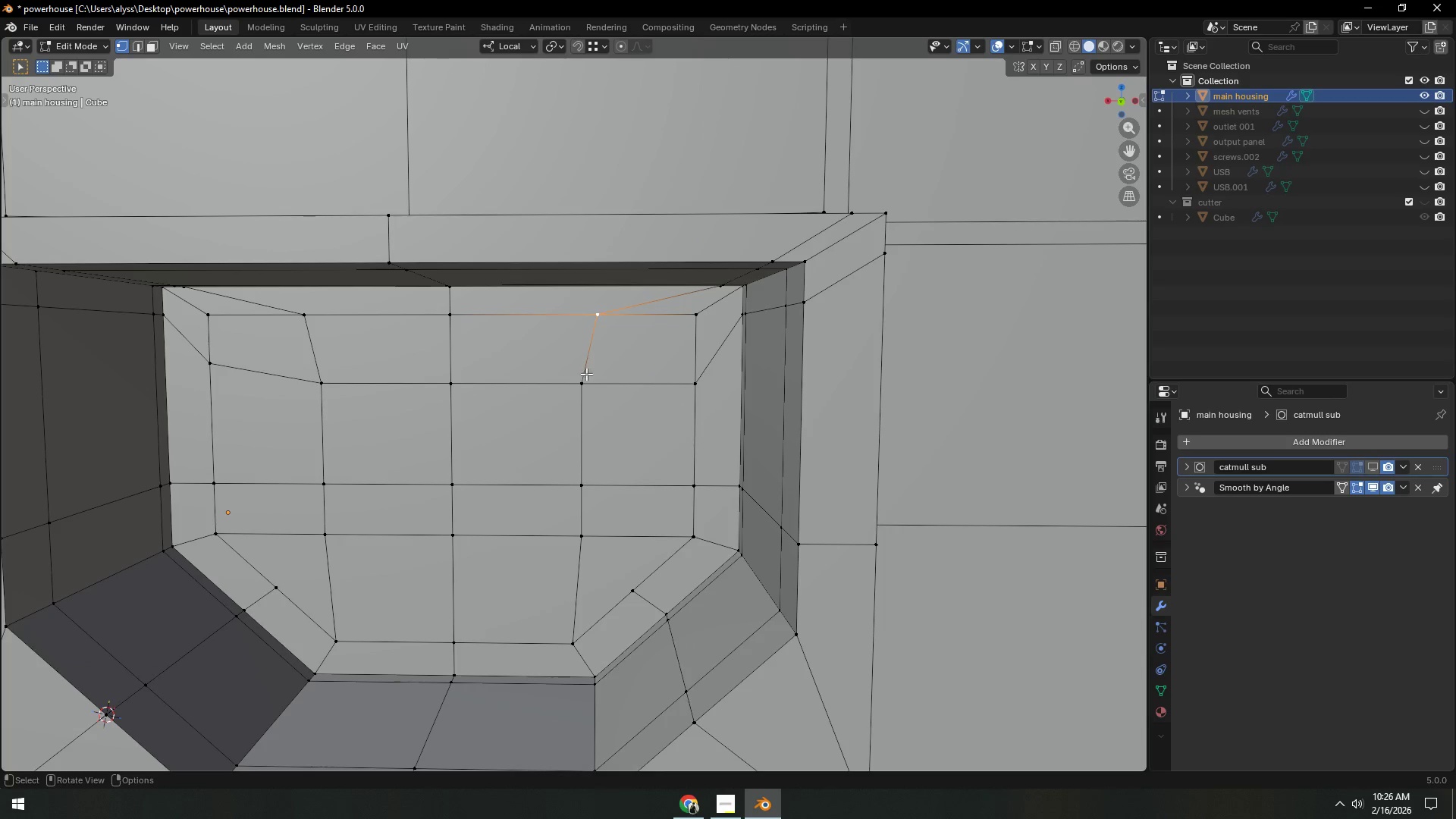 
type(gx)
 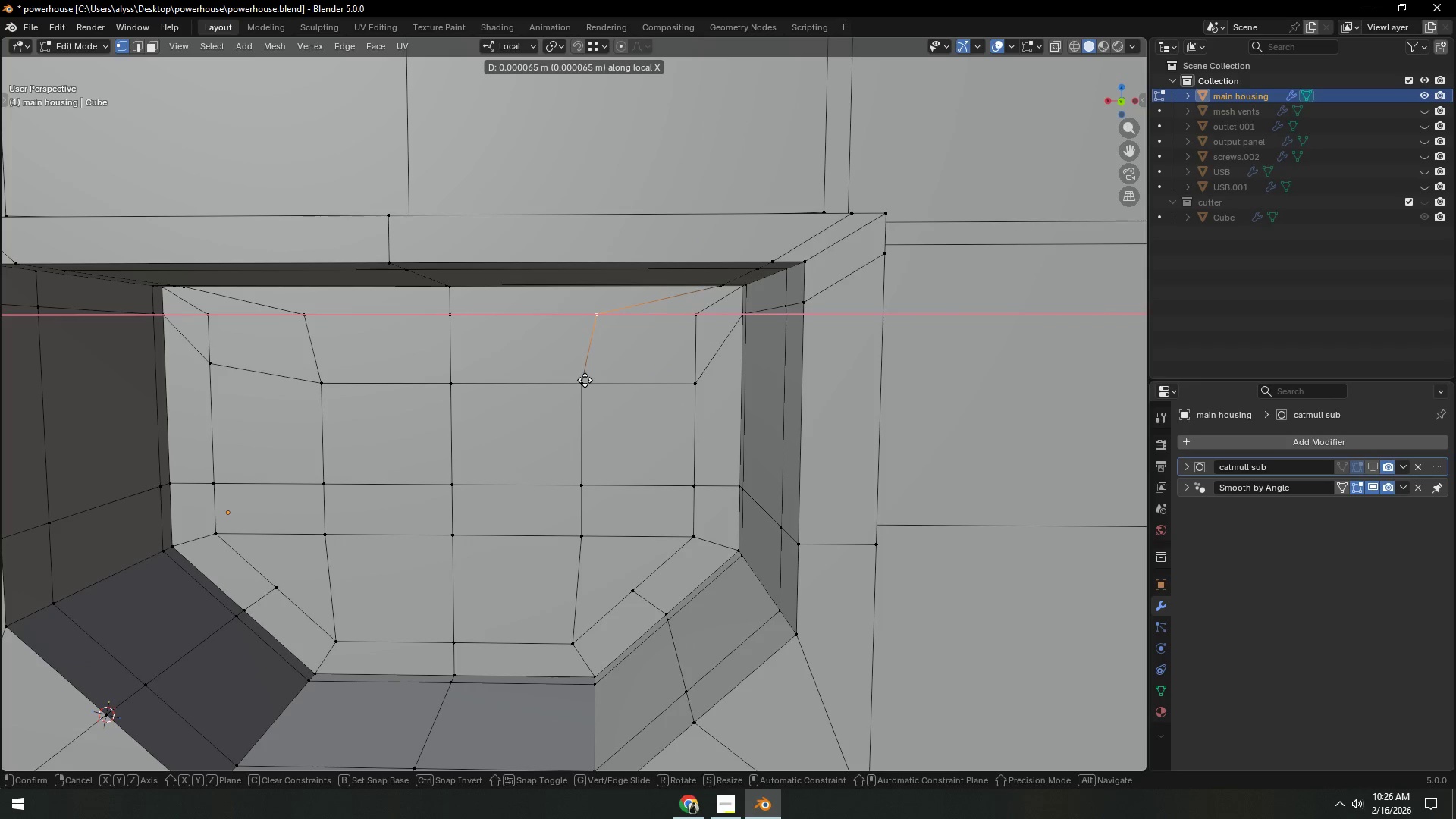 
hold_key(key=ControlLeft, duration=0.39)
left_click([585, 380])
 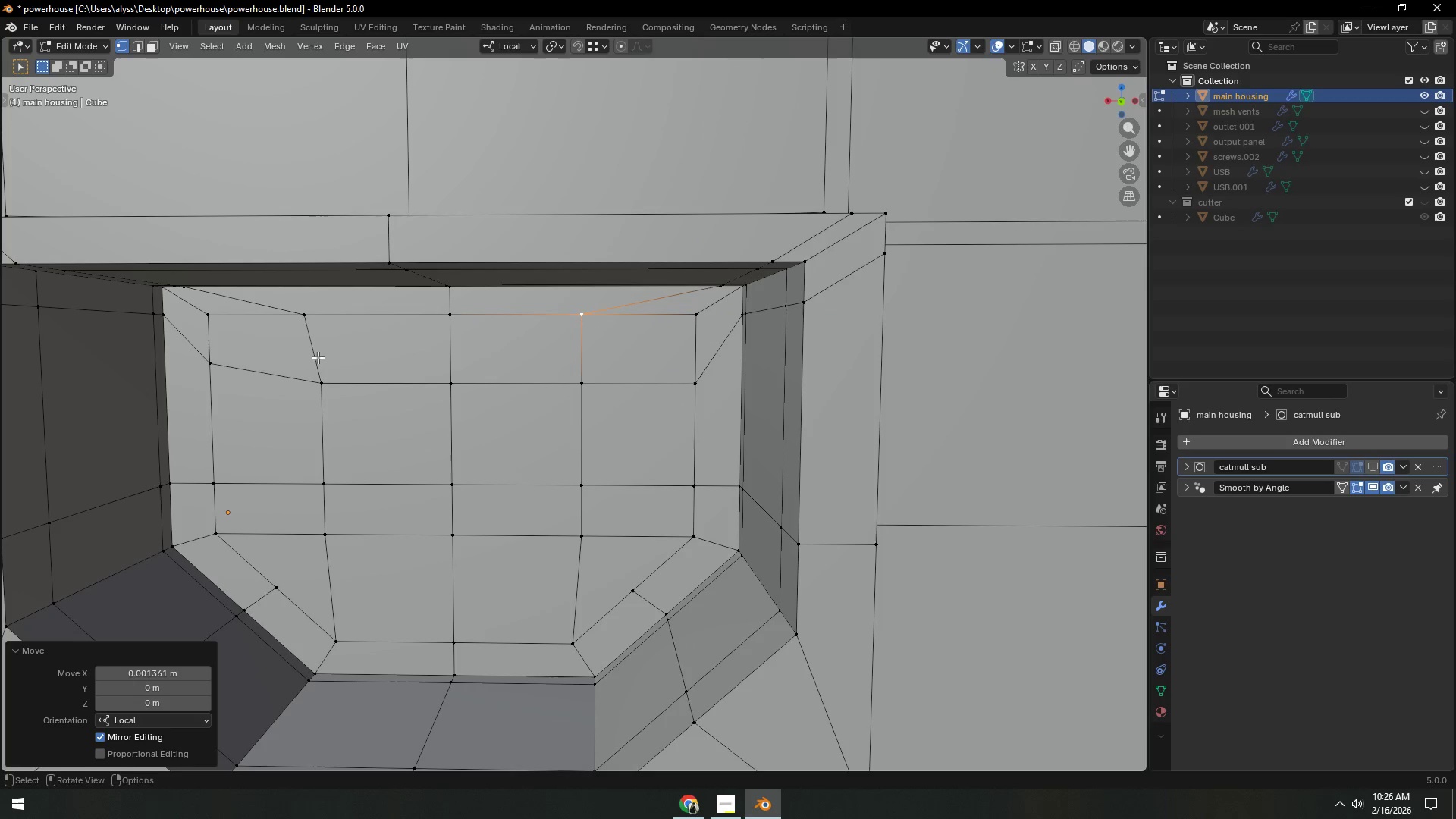 
left_click([217, 372])
 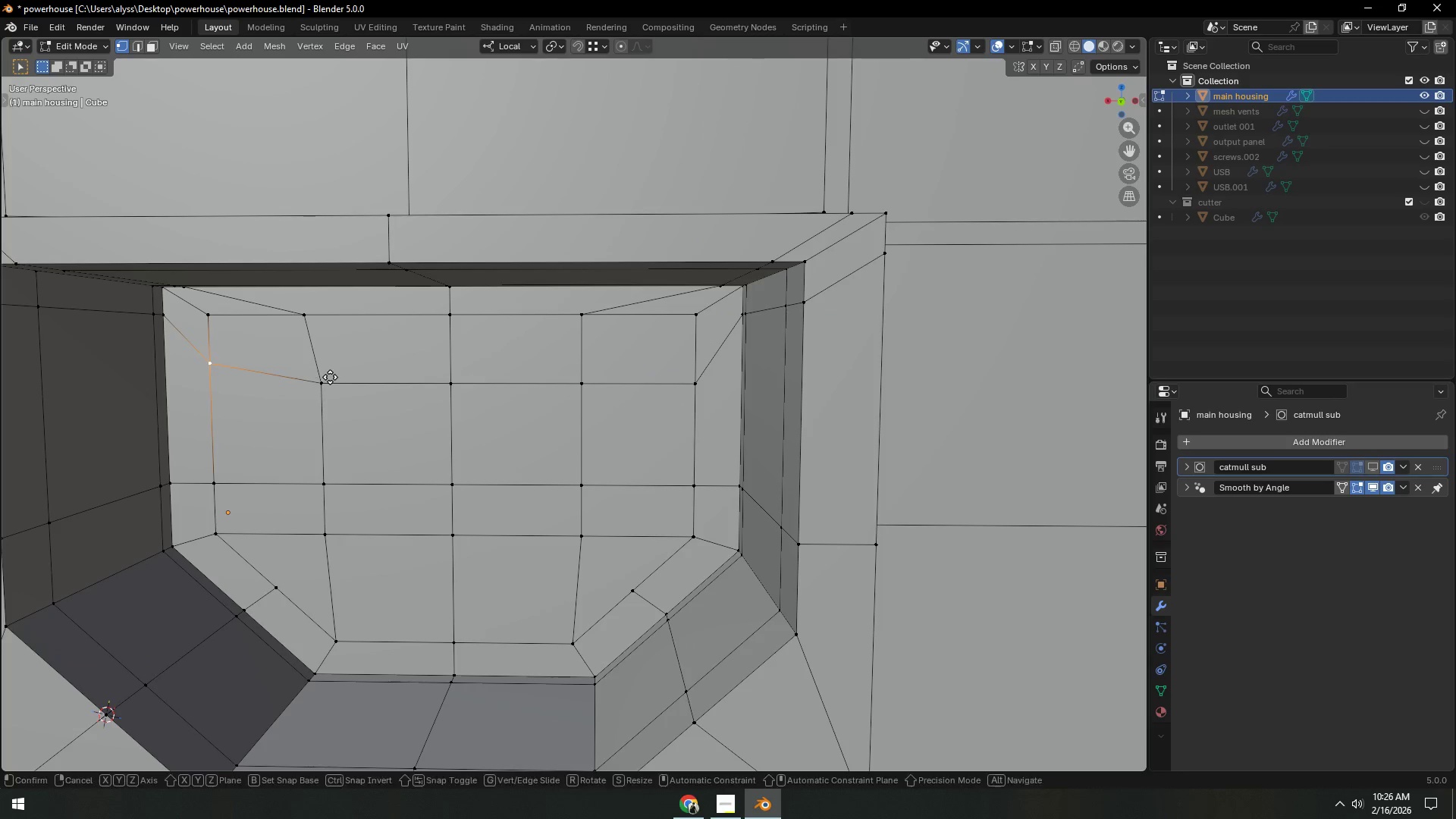 
type(gz)
 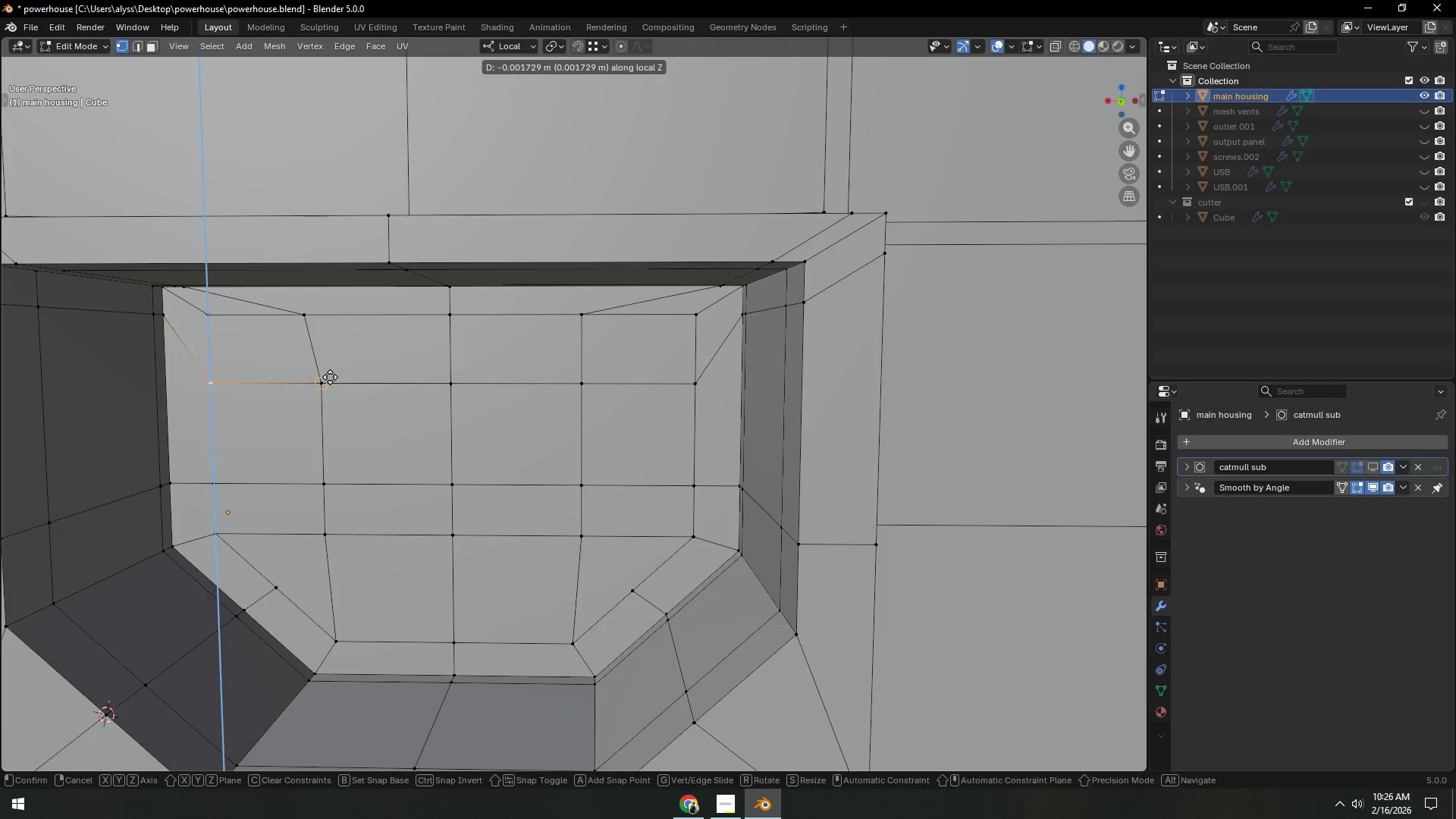 
hold_key(key=ControlLeft, duration=0.36)
left_click([330, 377])
 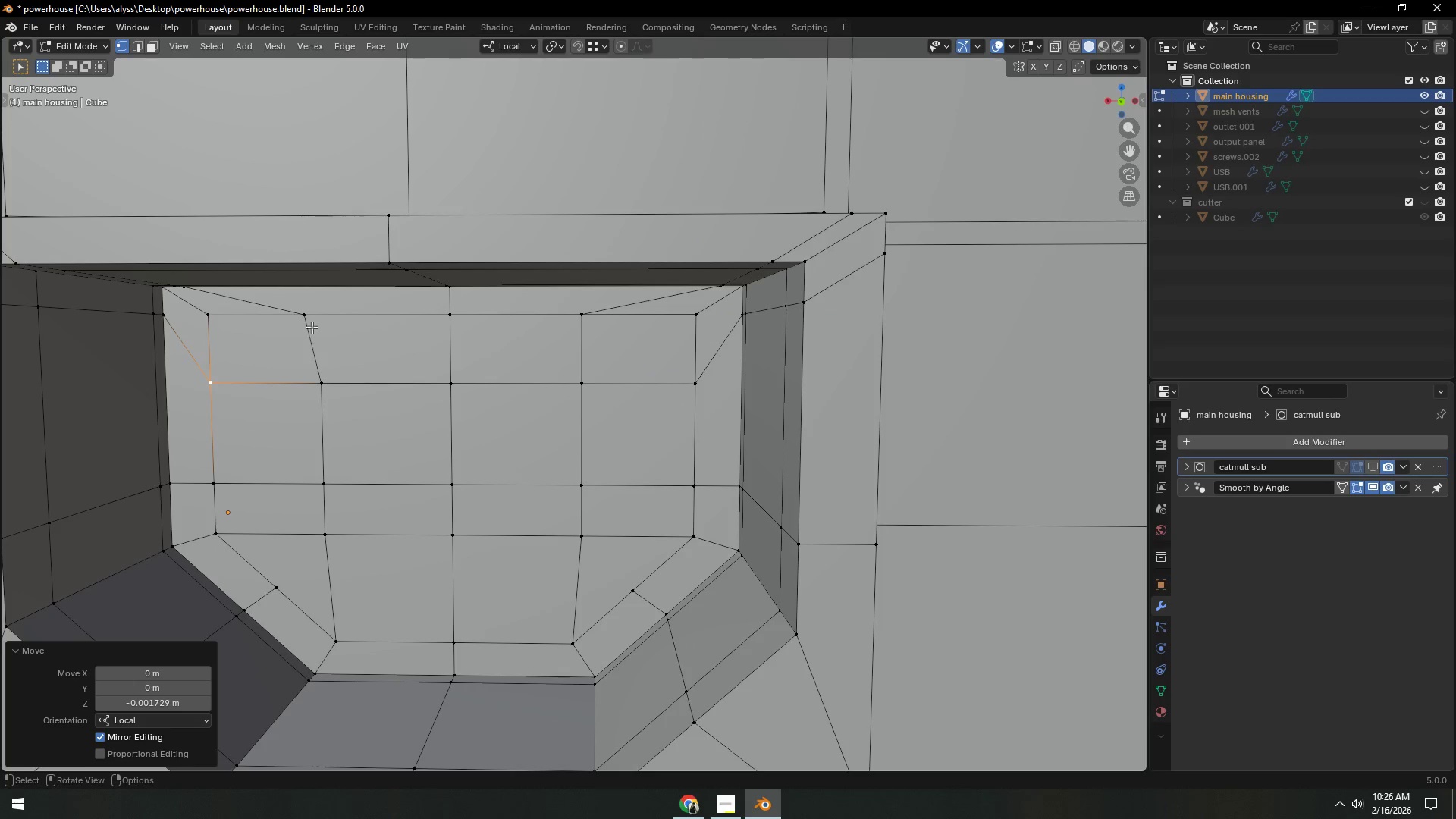 
double_click([311, 325])
 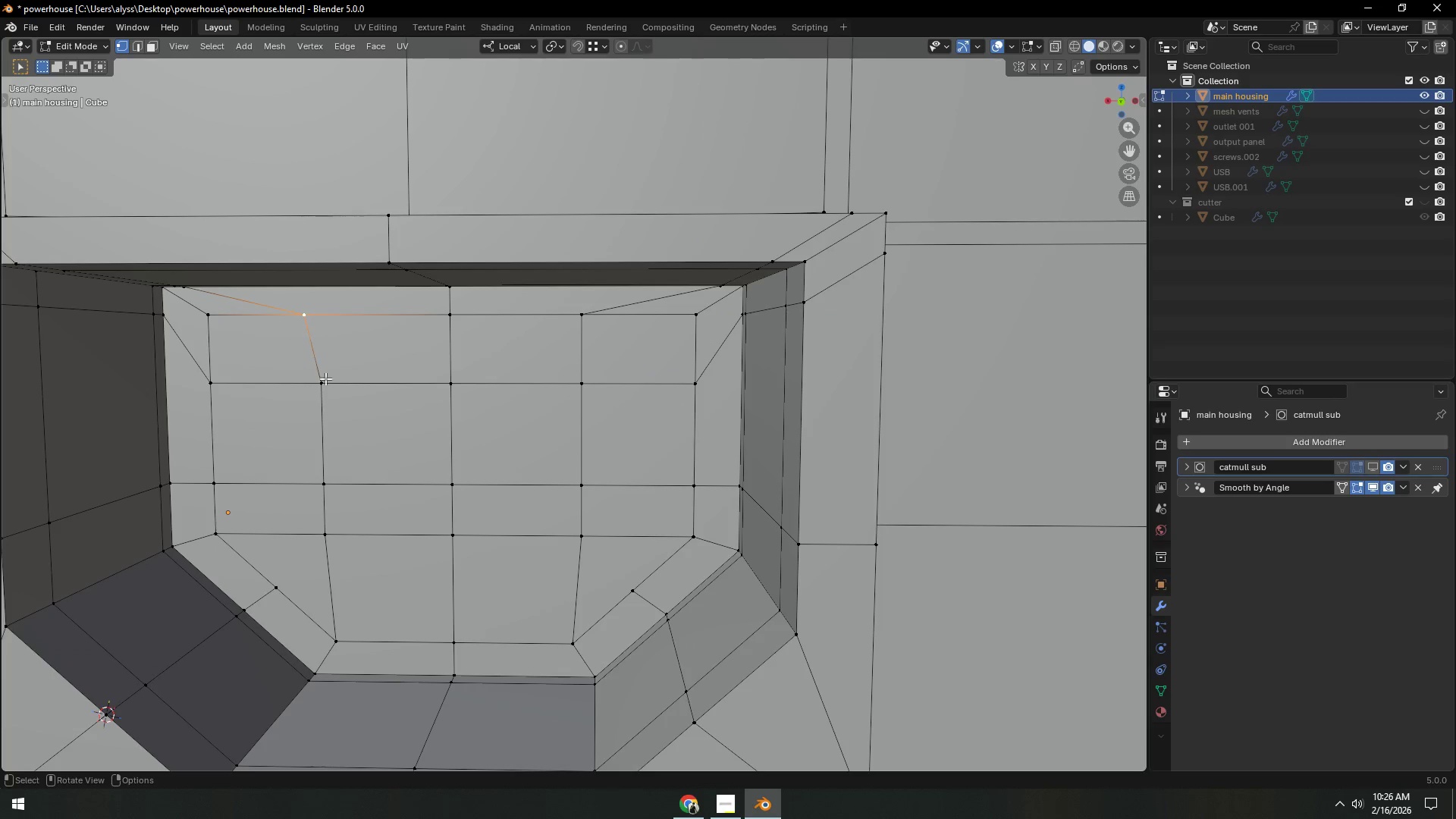 
type(gx)
 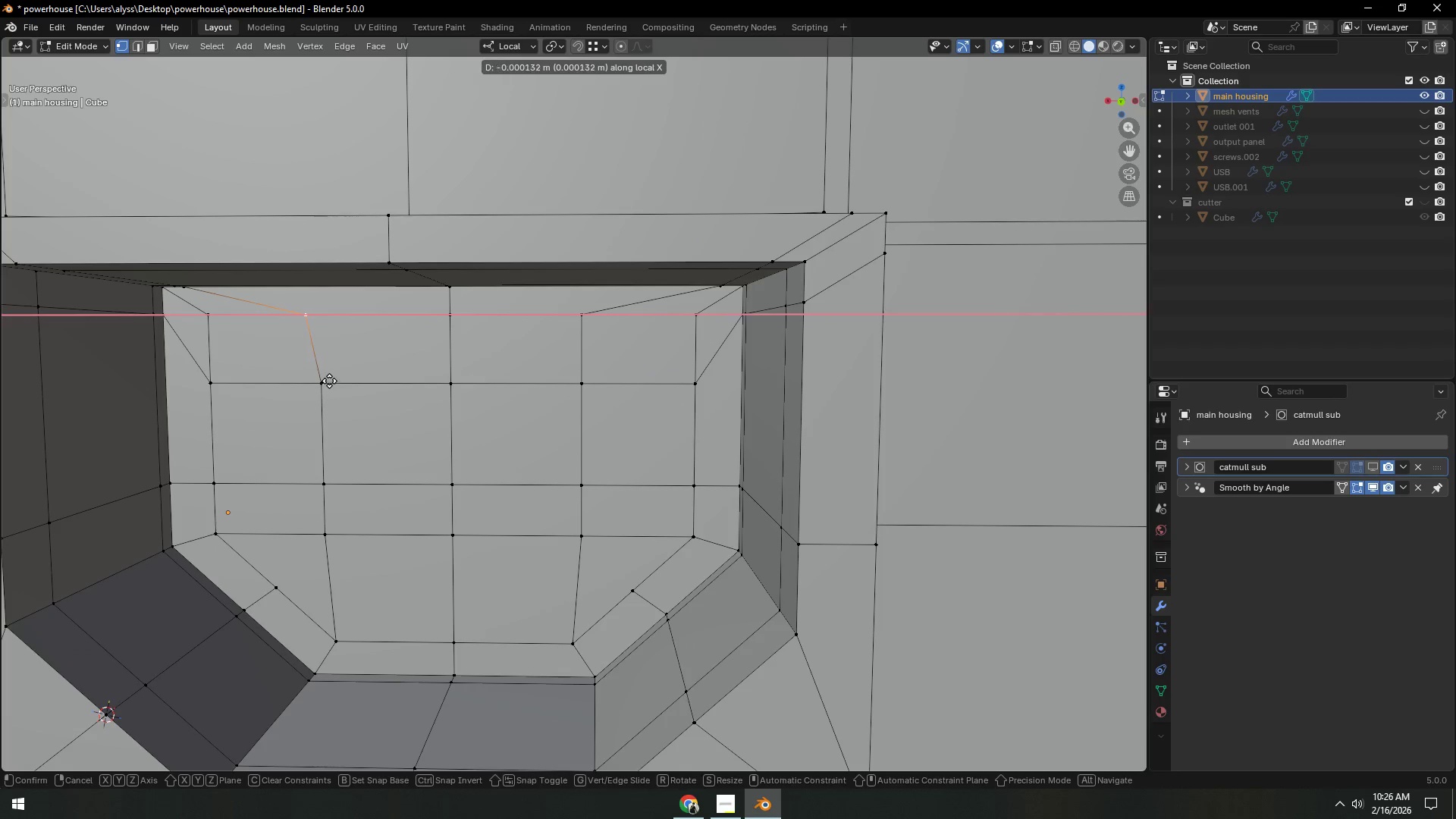 
hold_key(key=ControlLeft, duration=0.5)
left_click([330, 381])
 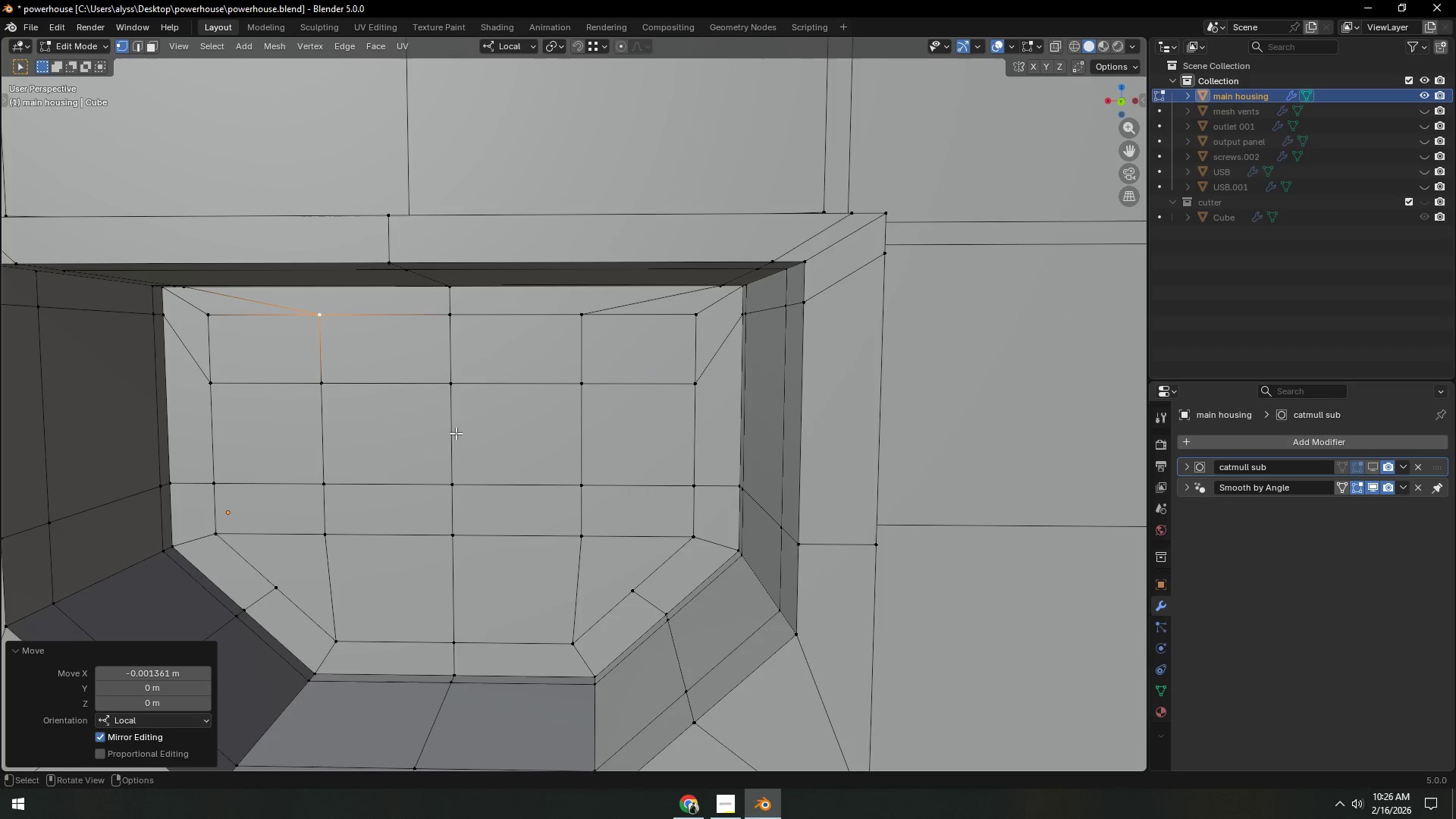 
hold_key(key=ShiftLeft, duration=0.33)
 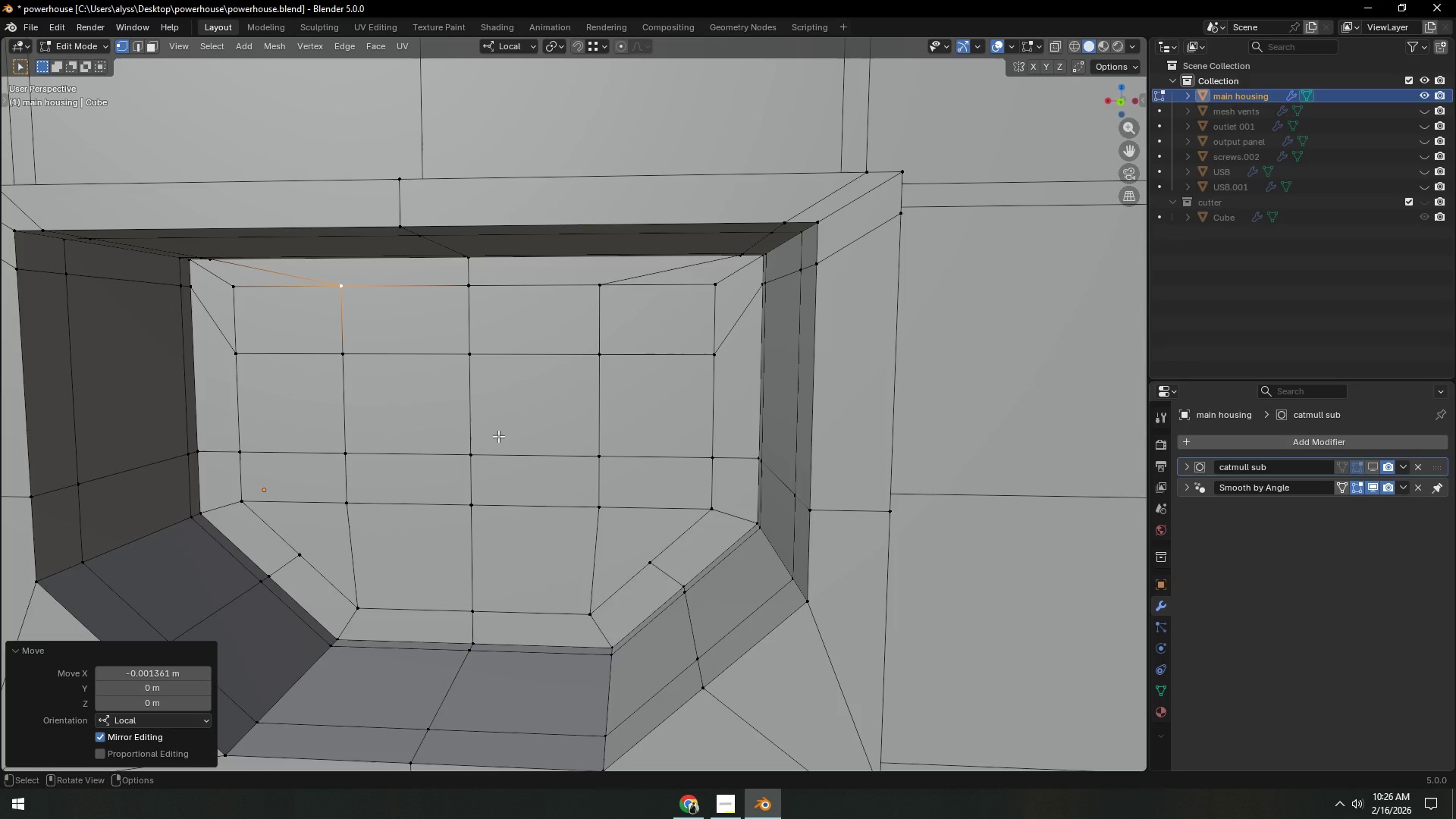 
scroll: coordinate [498, 436], scroll_direction: down, amount: 2.0
 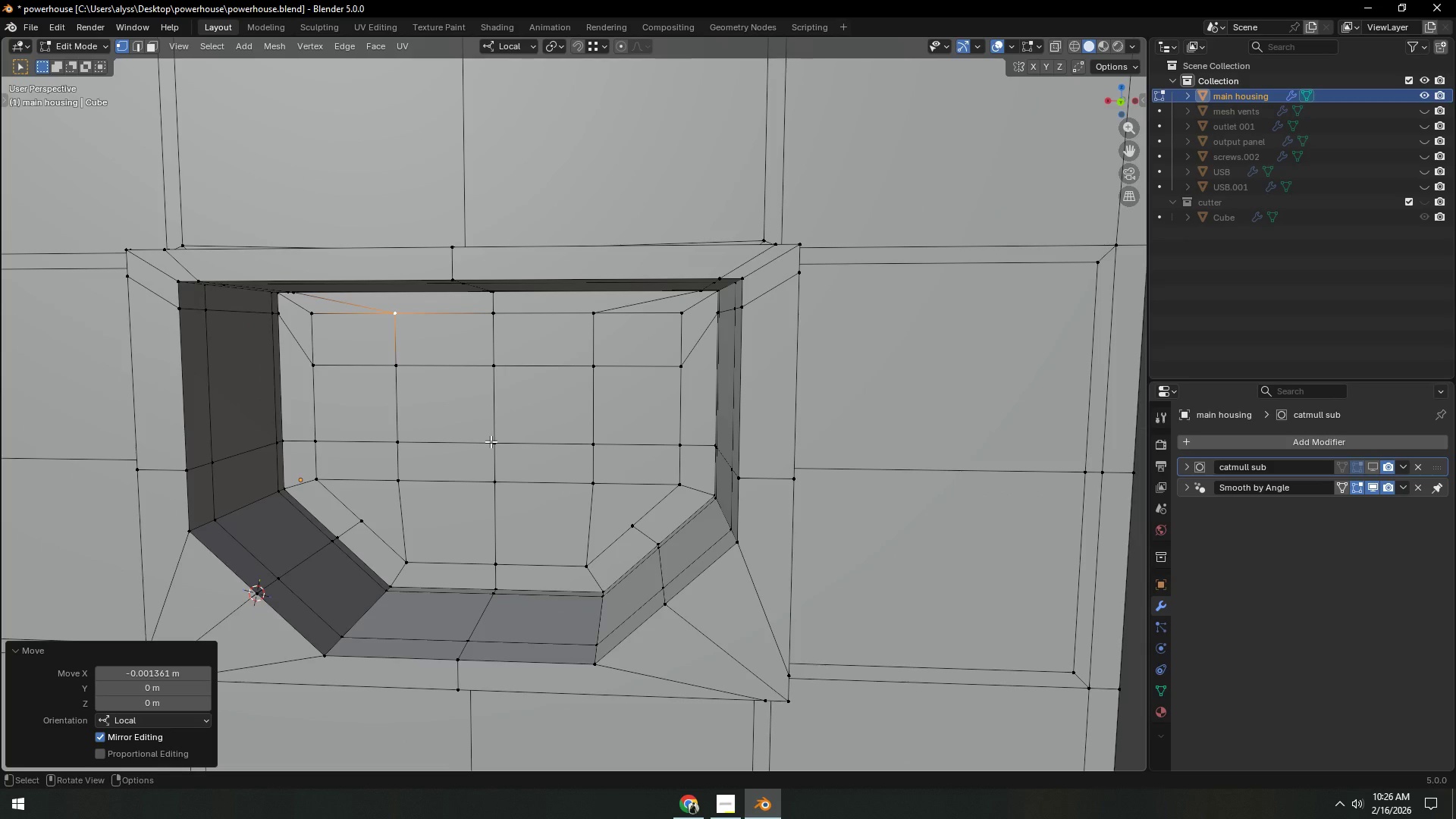 
wait(11.68)
 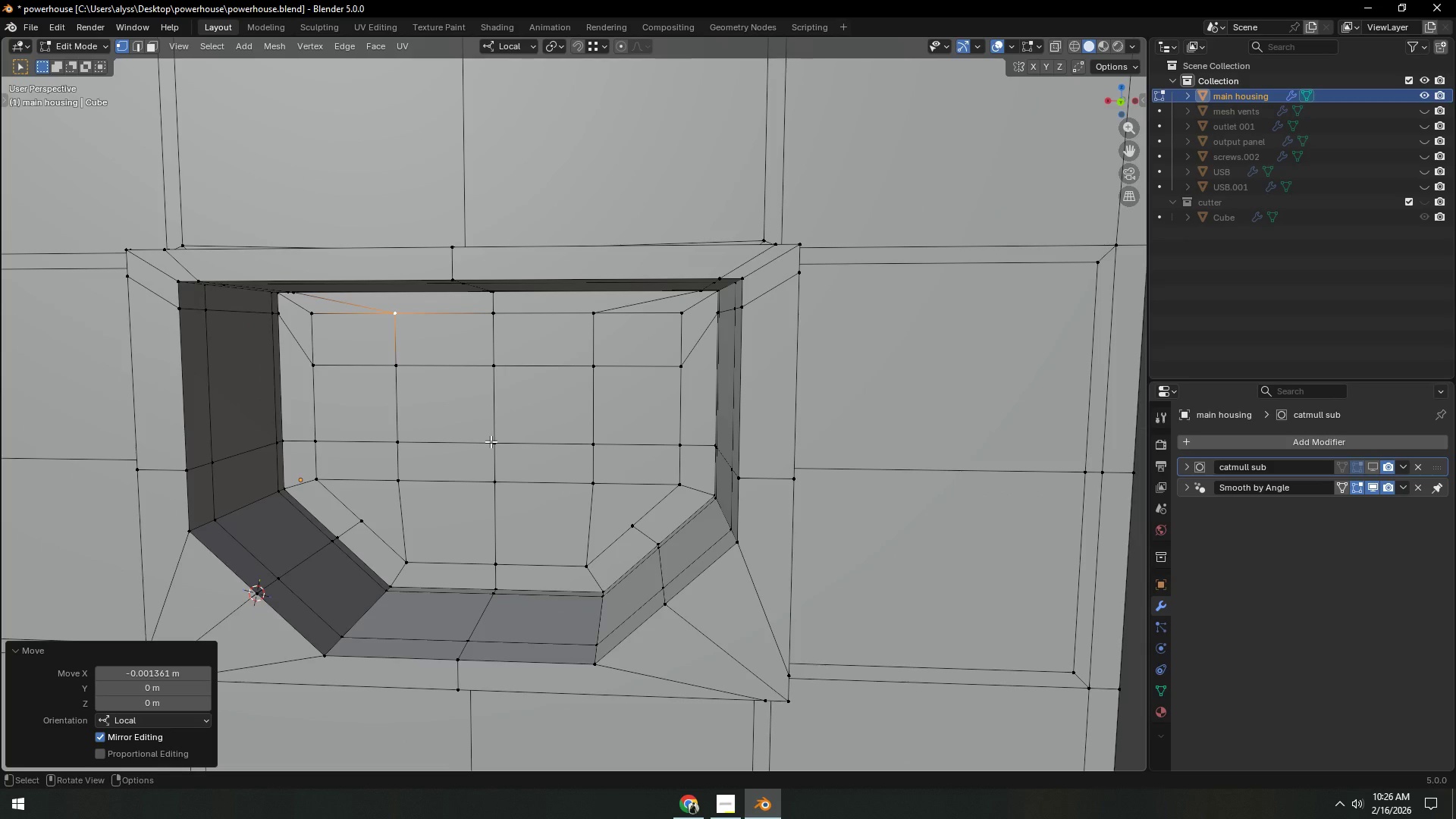 
scroll: coordinate [584, 472], scroll_direction: down, amount: 9.0
 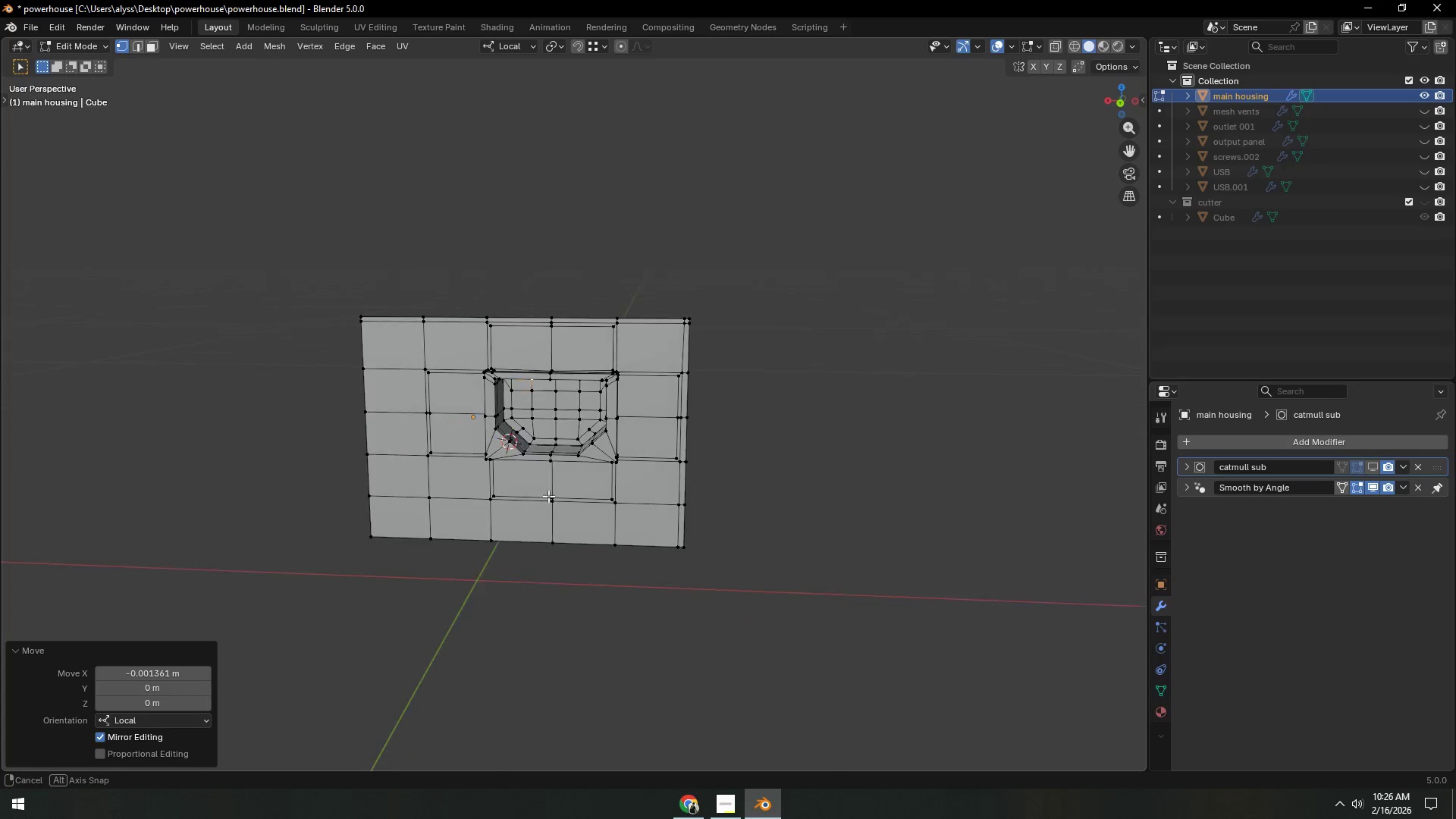 
scroll: coordinate [690, 534], scroll_direction: up, amount: 7.0
 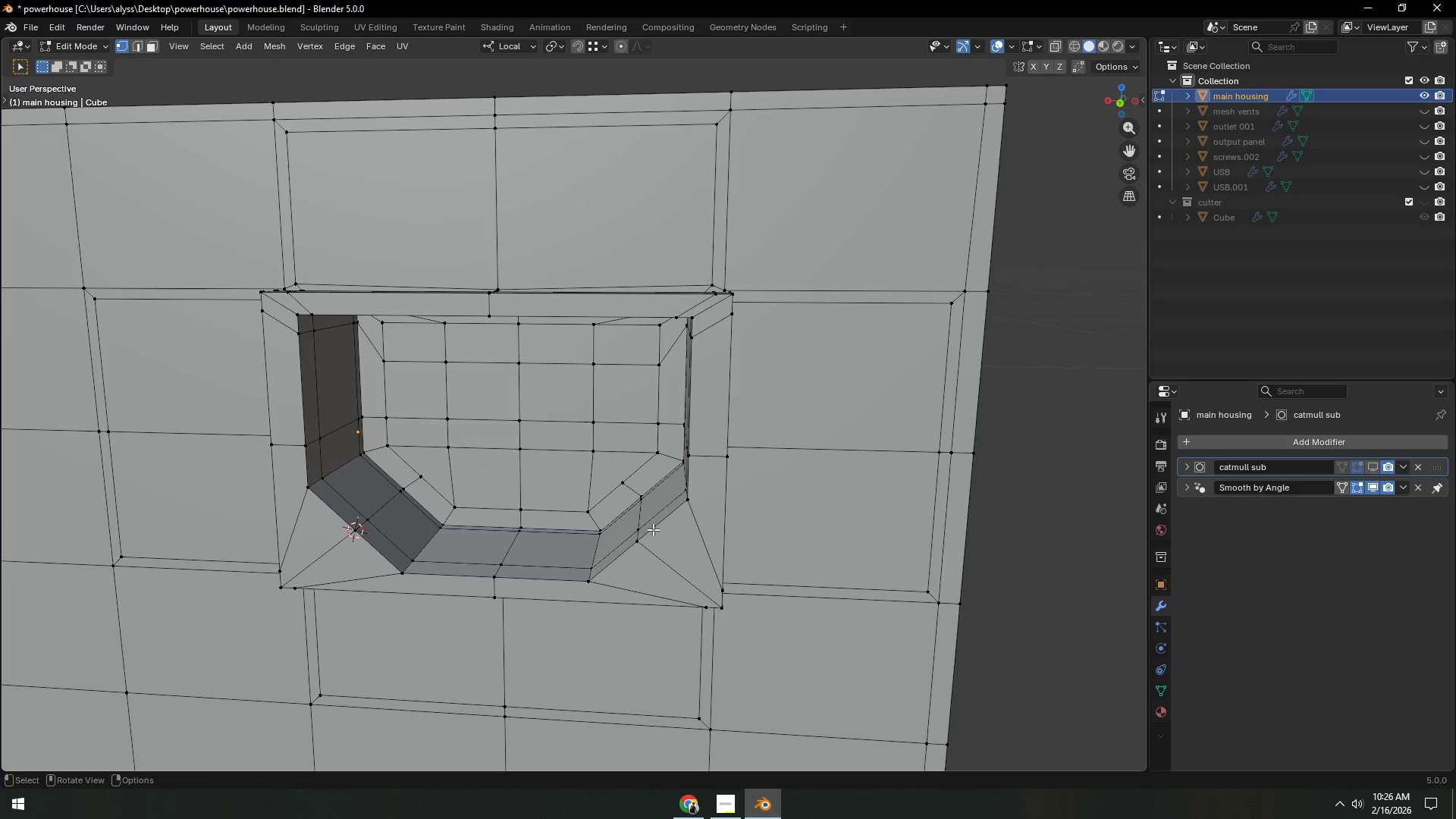 
hold_key(key=AltLeft, duration=0.44)
left_click([653, 529])
 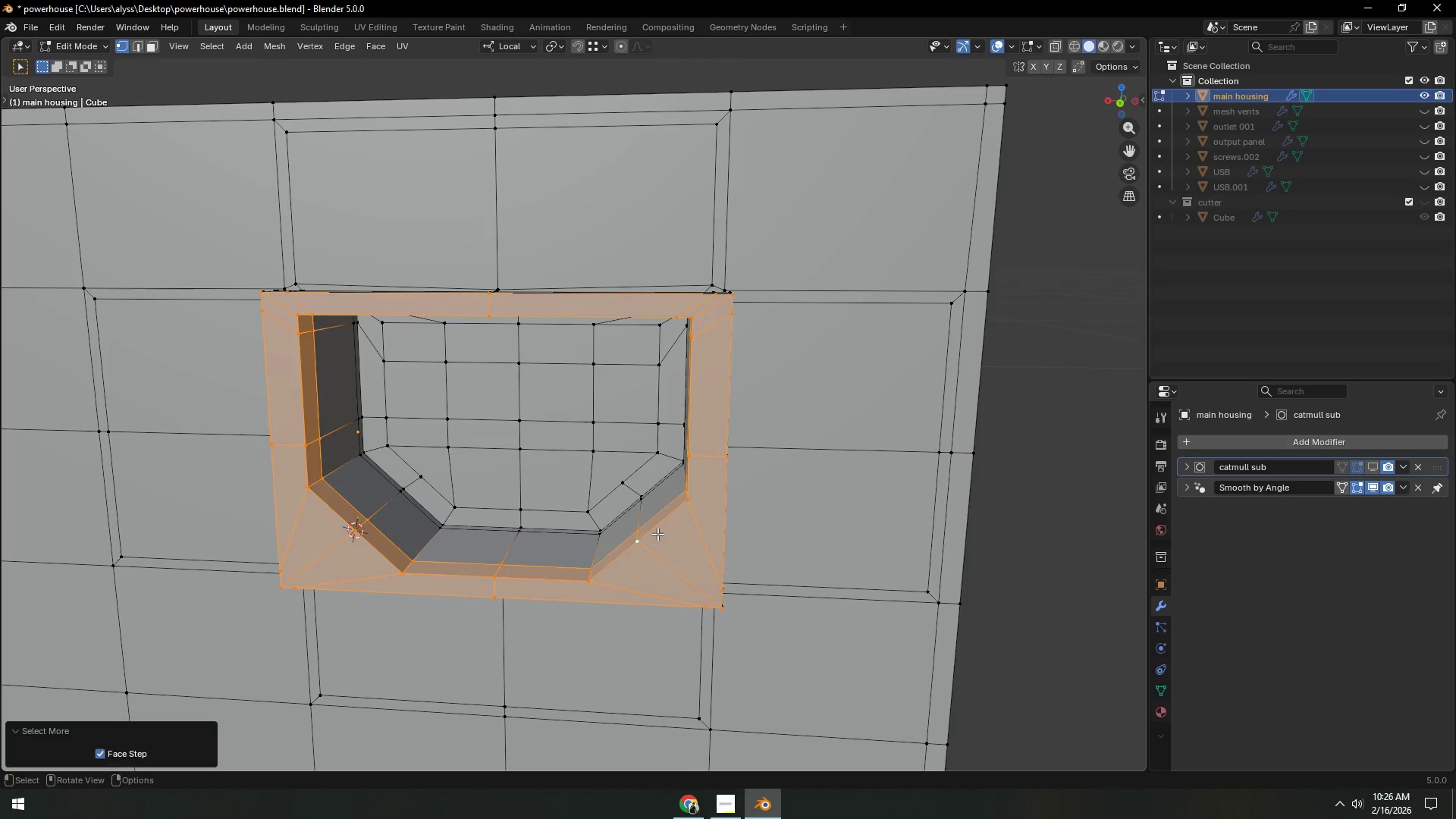 
double_click([658, 534])
 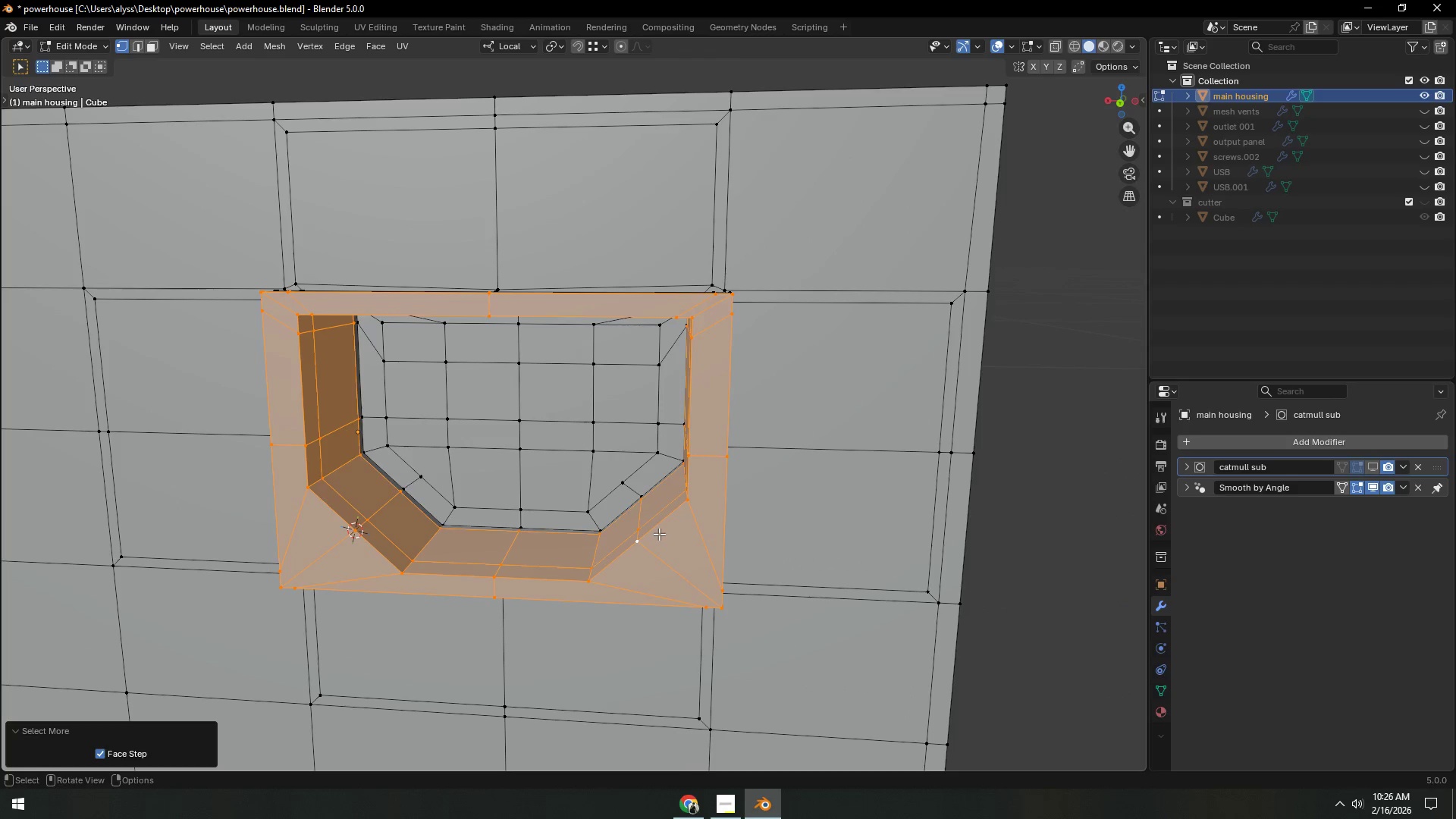 
triple_click([659, 534])
 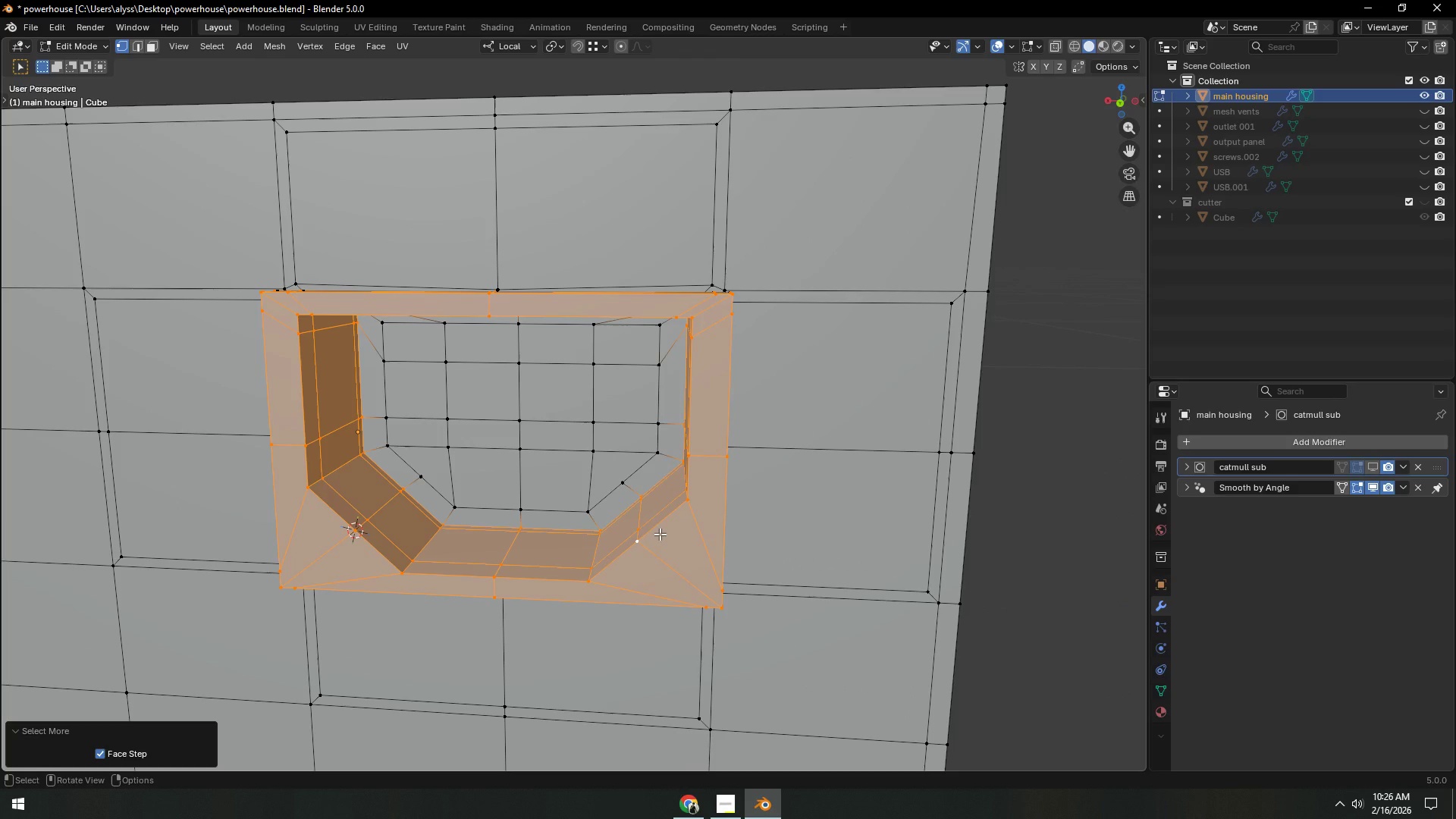 
 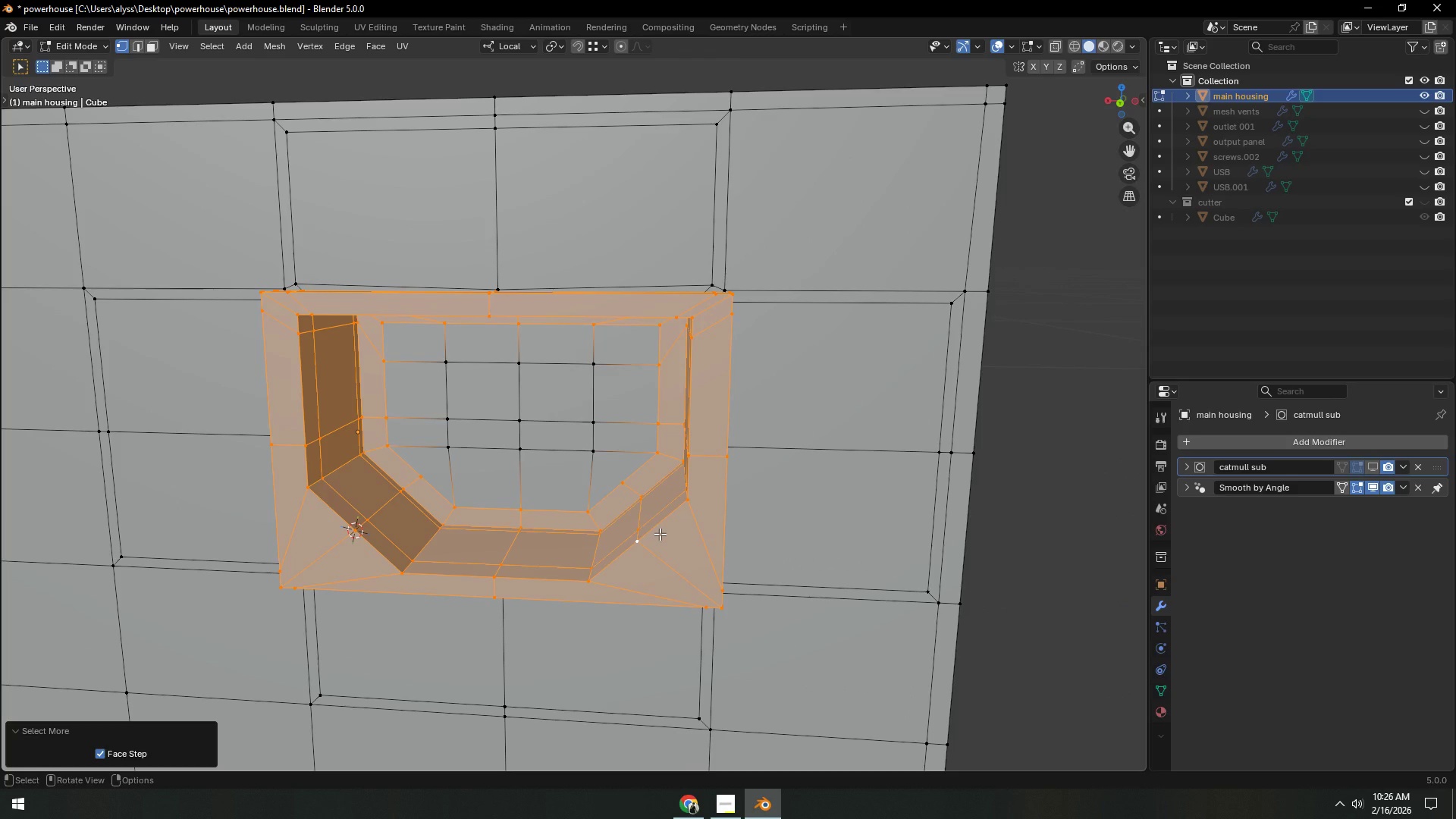 
 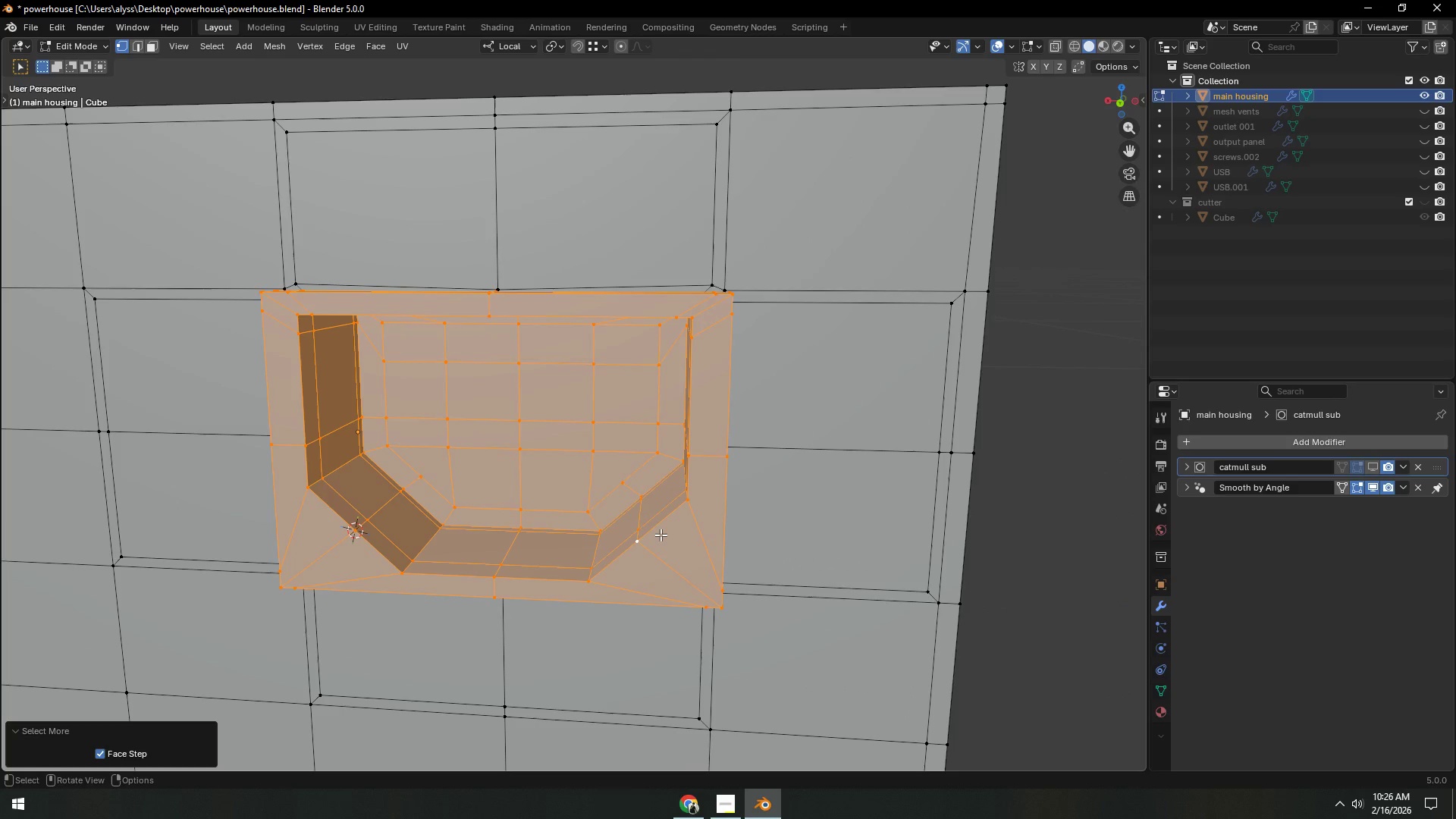 
triple_click([661, 535])
 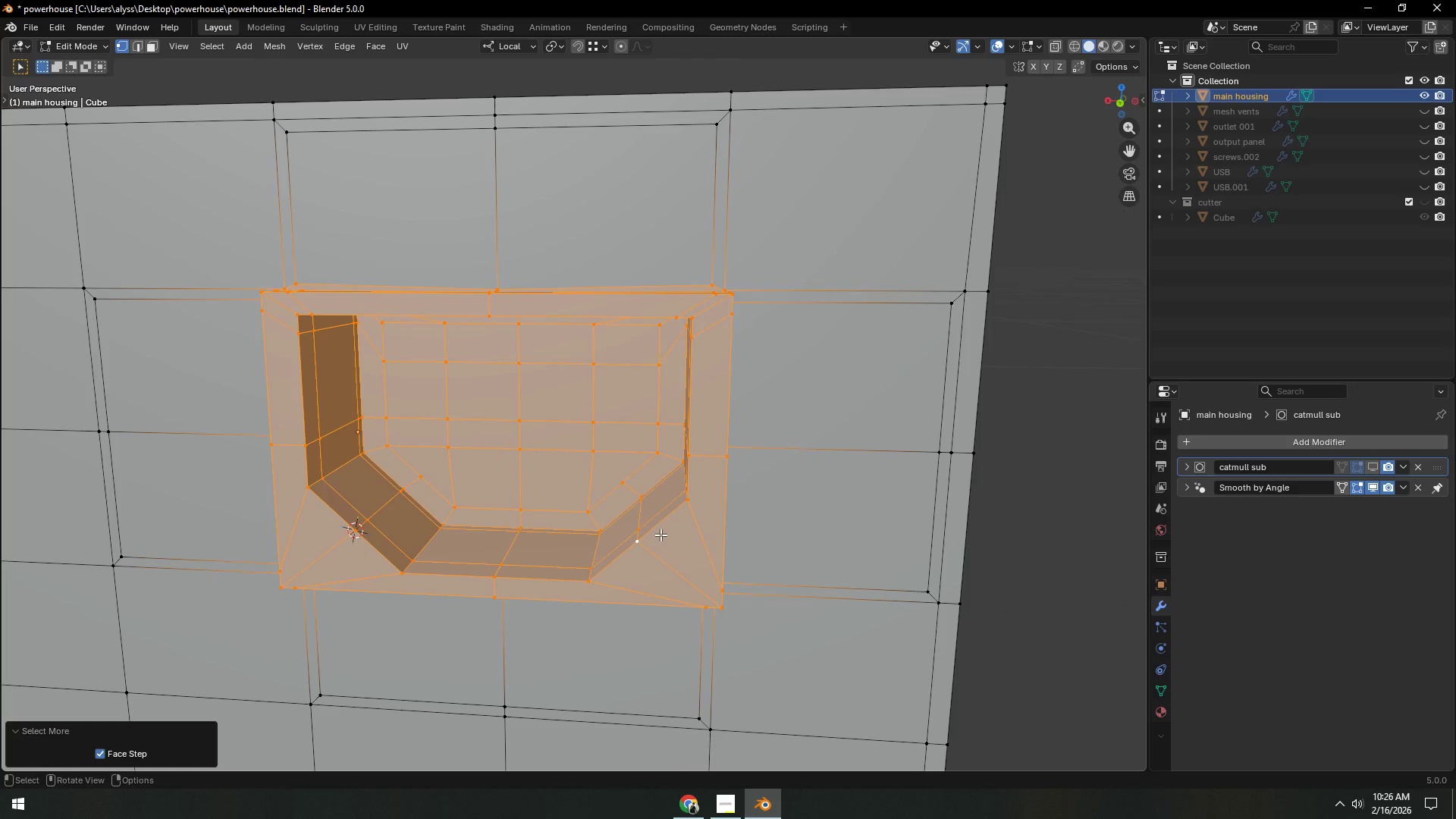 
 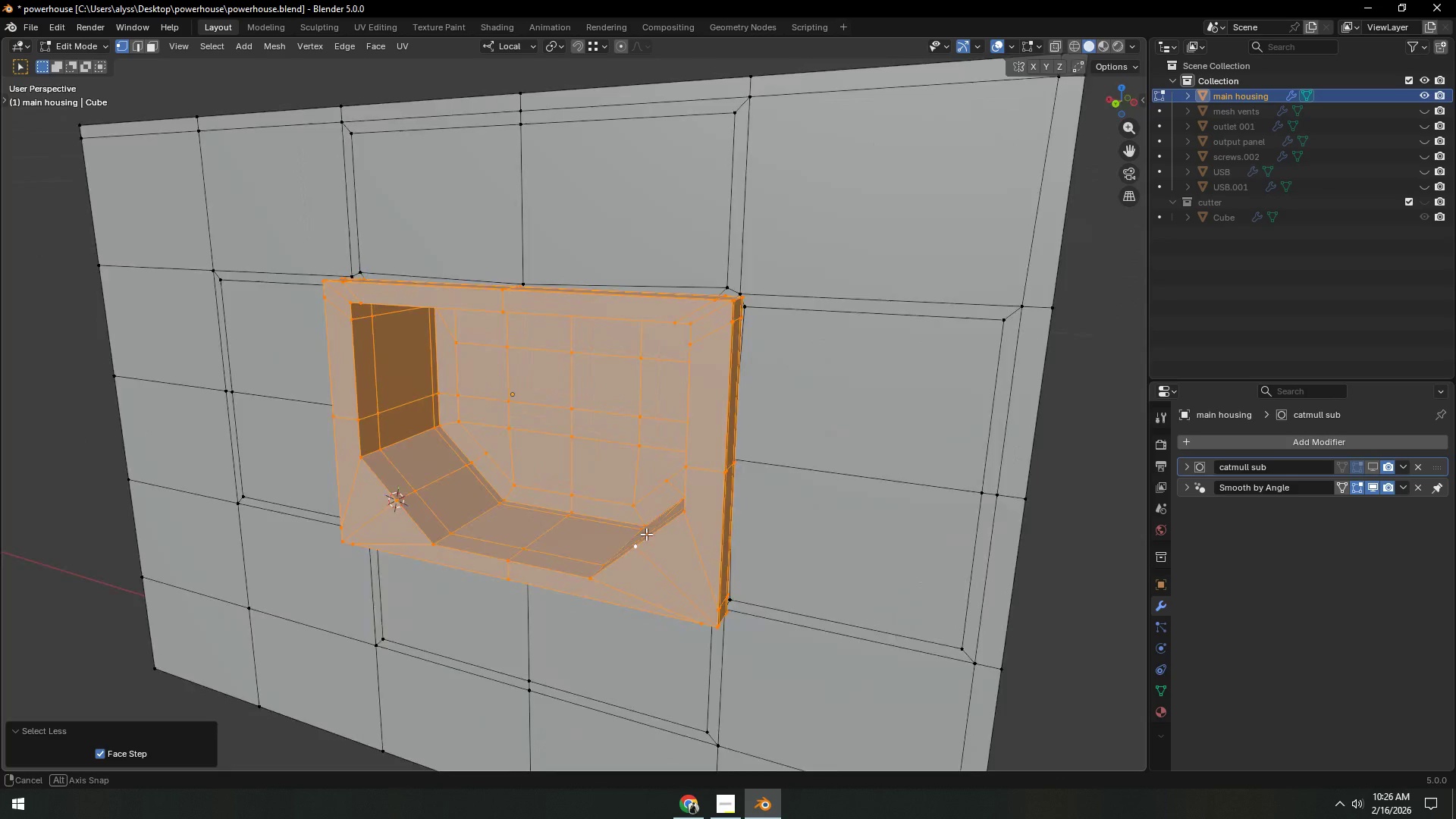 
type(sx)
 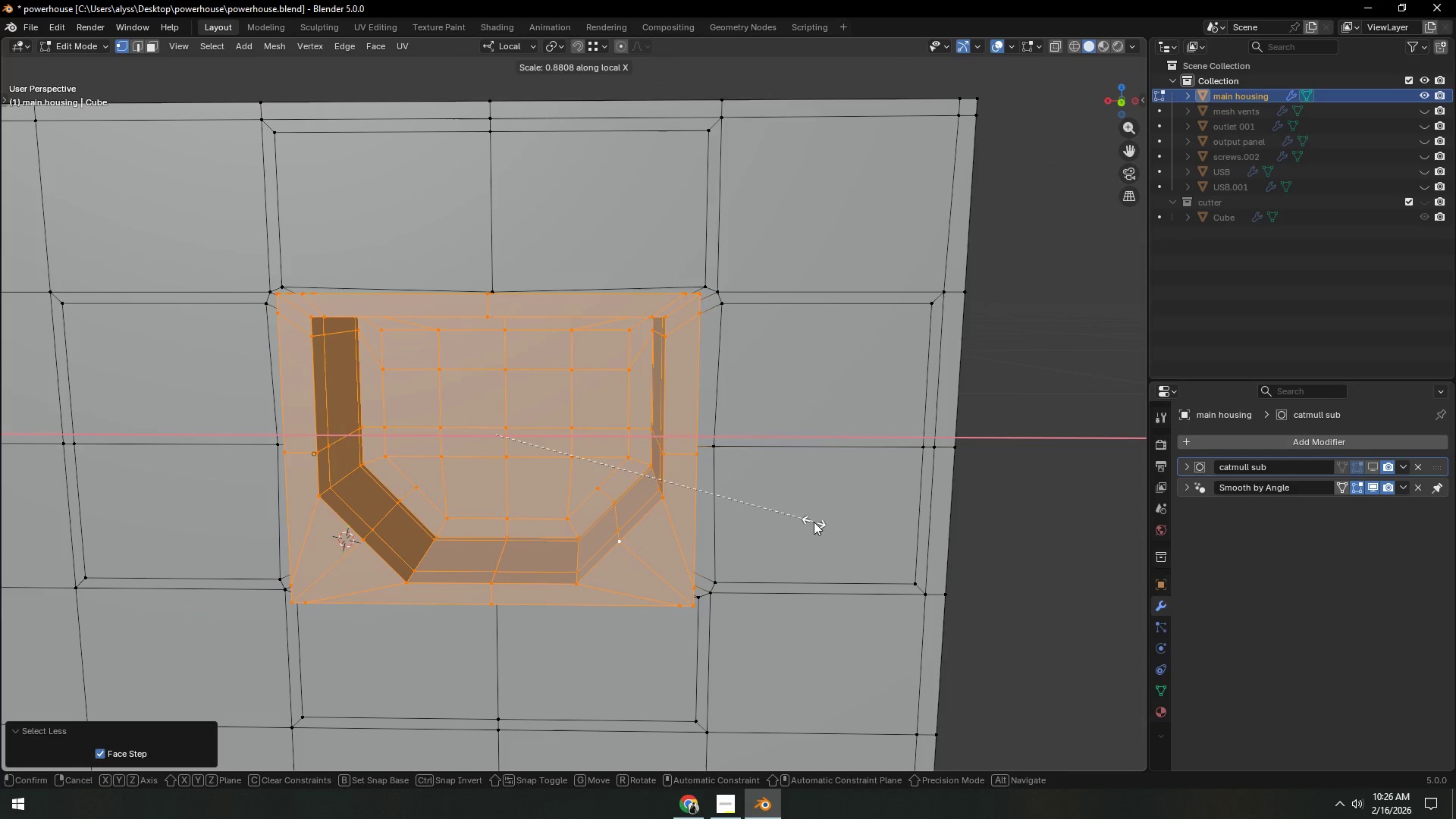 
left_click([819, 522])
 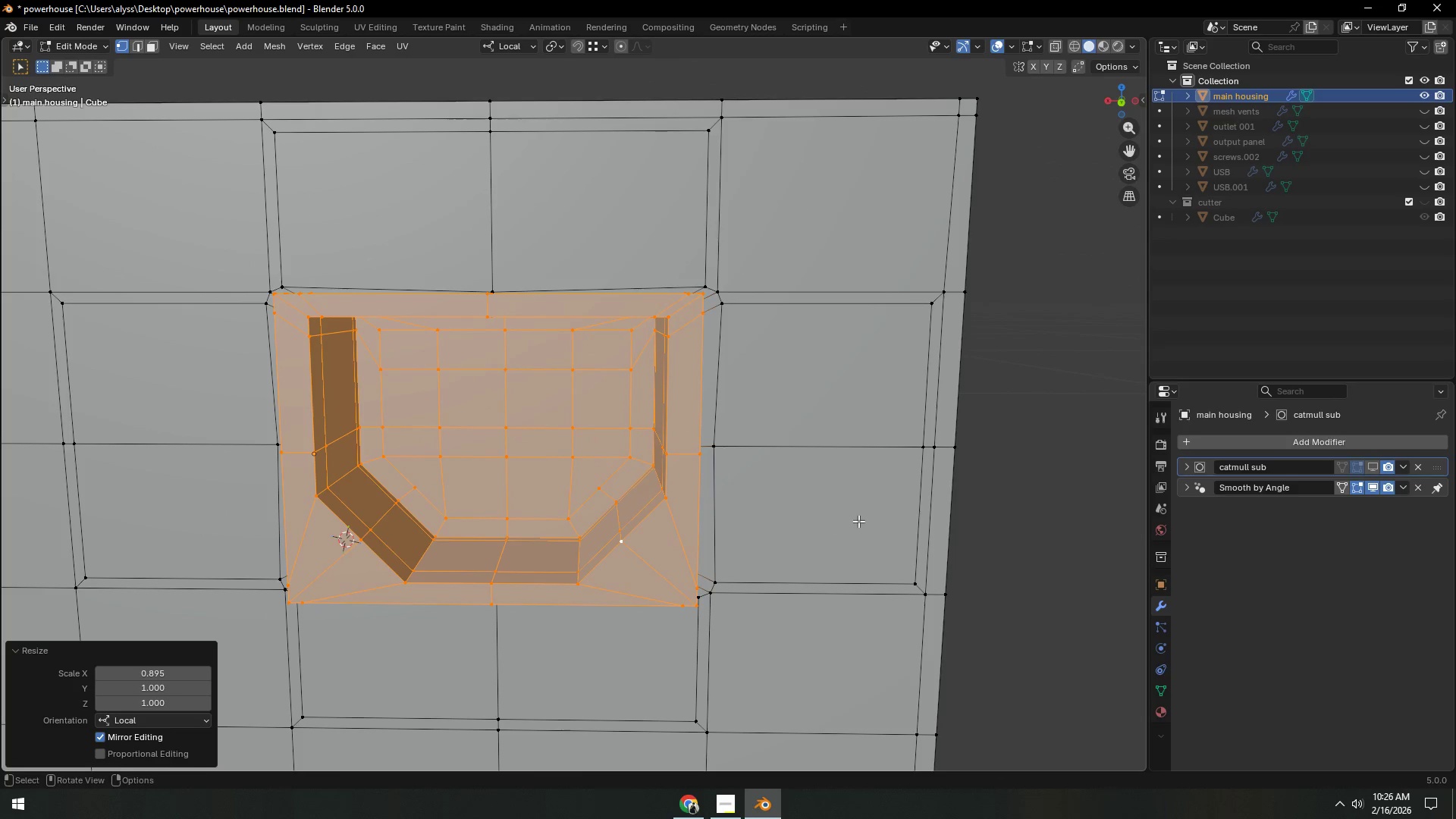 
type(sz)
 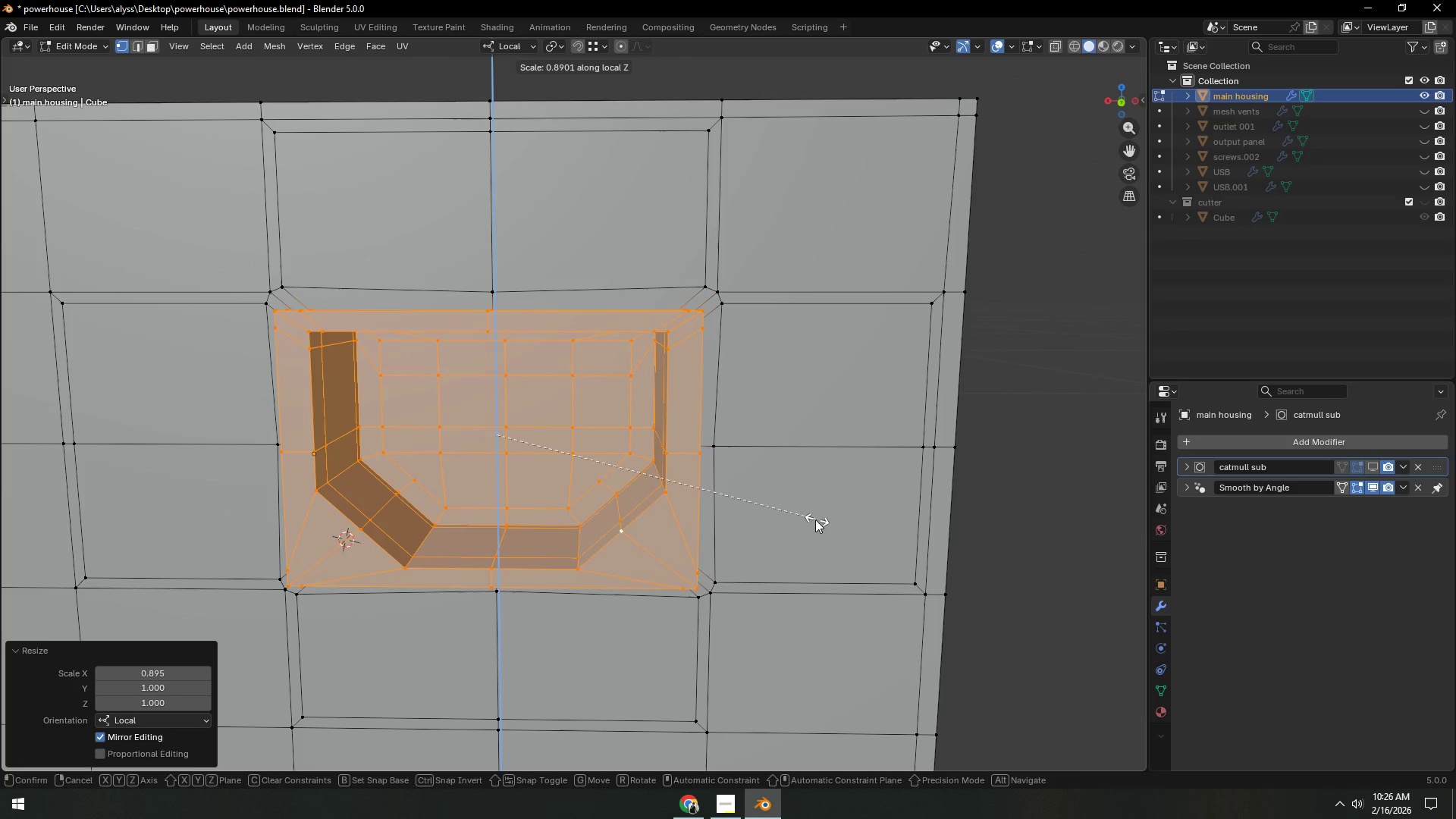 
left_click([811, 519])
 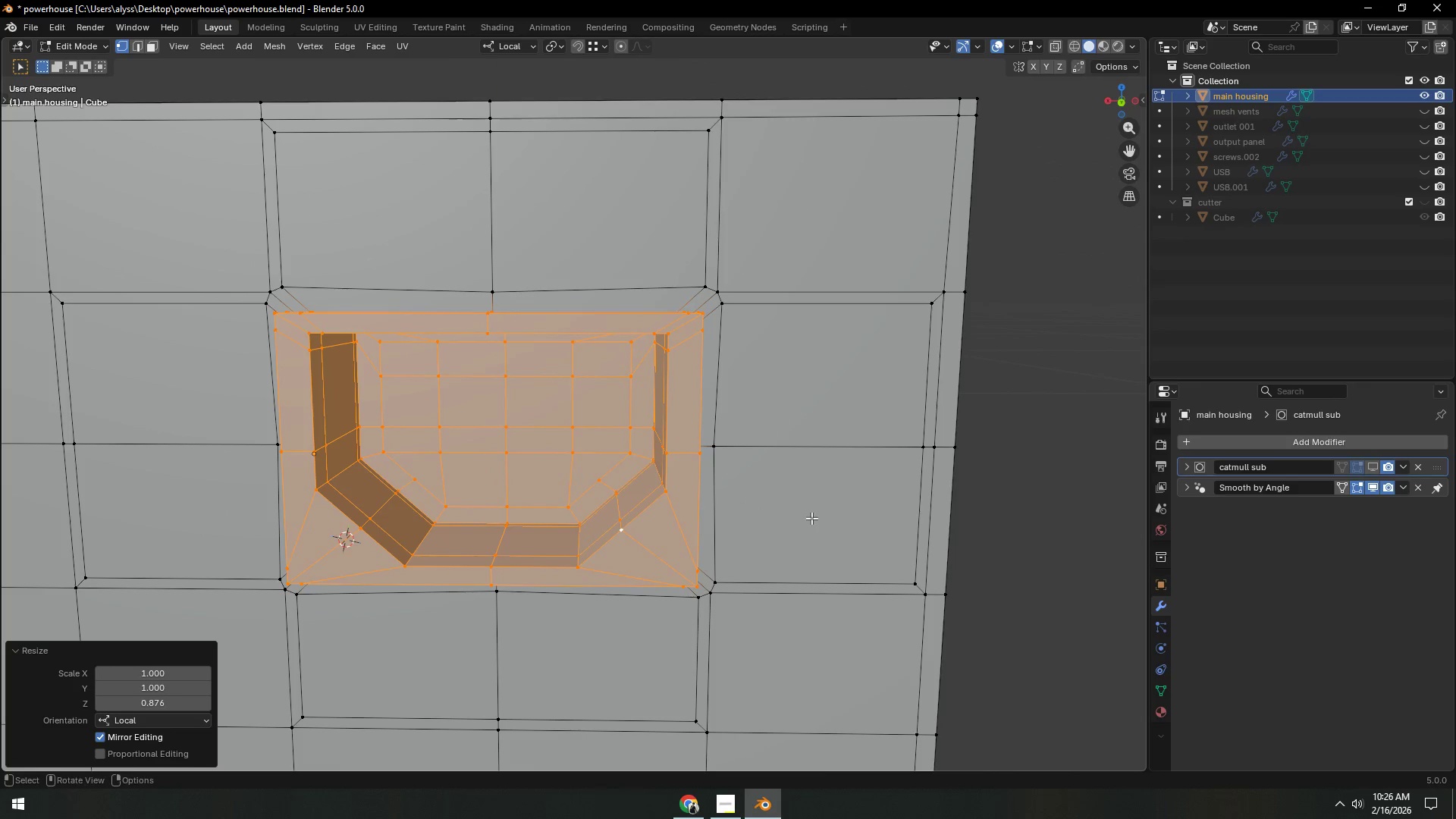 
type(sx)
 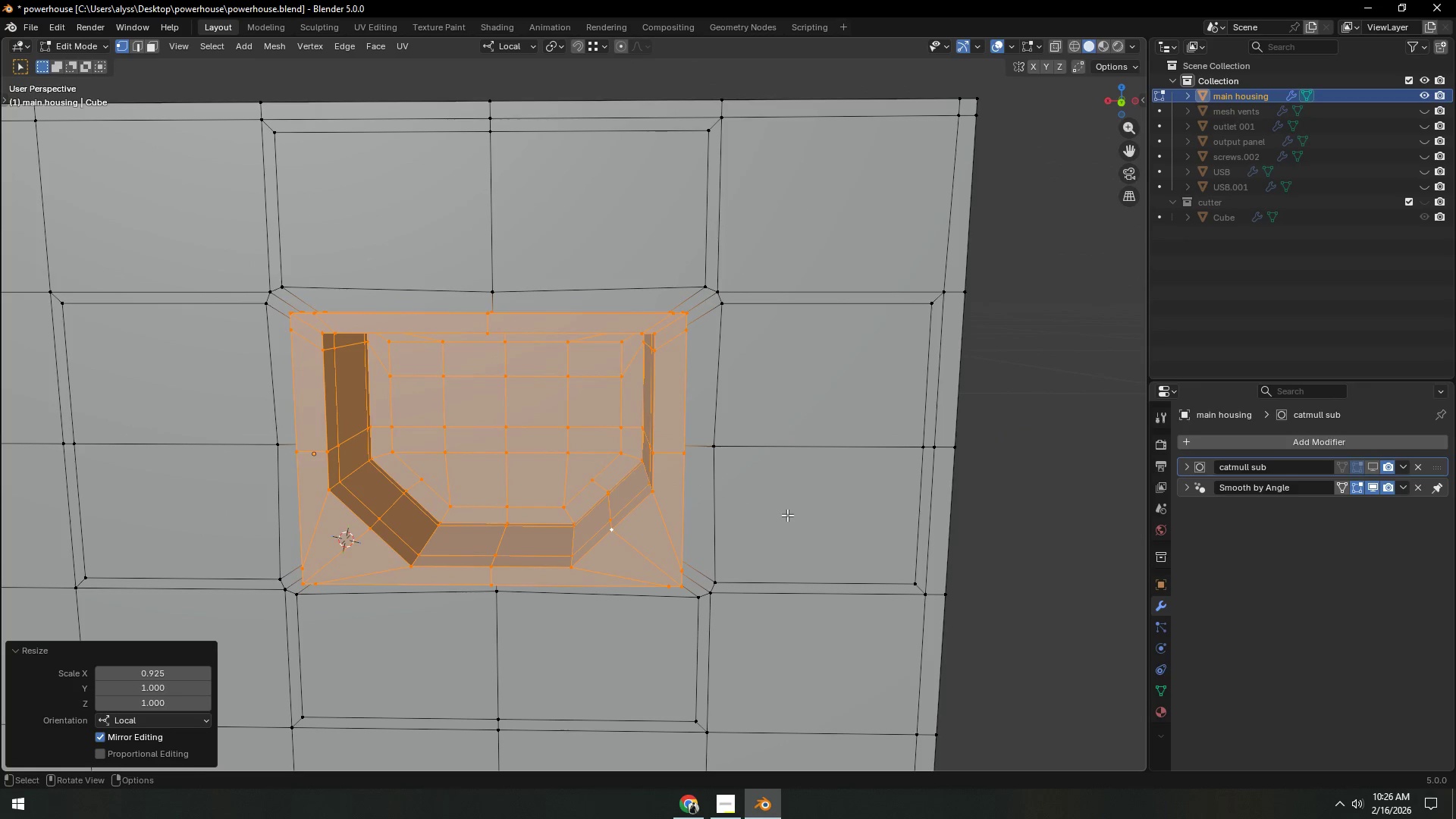 
double_click([1052, 479])
 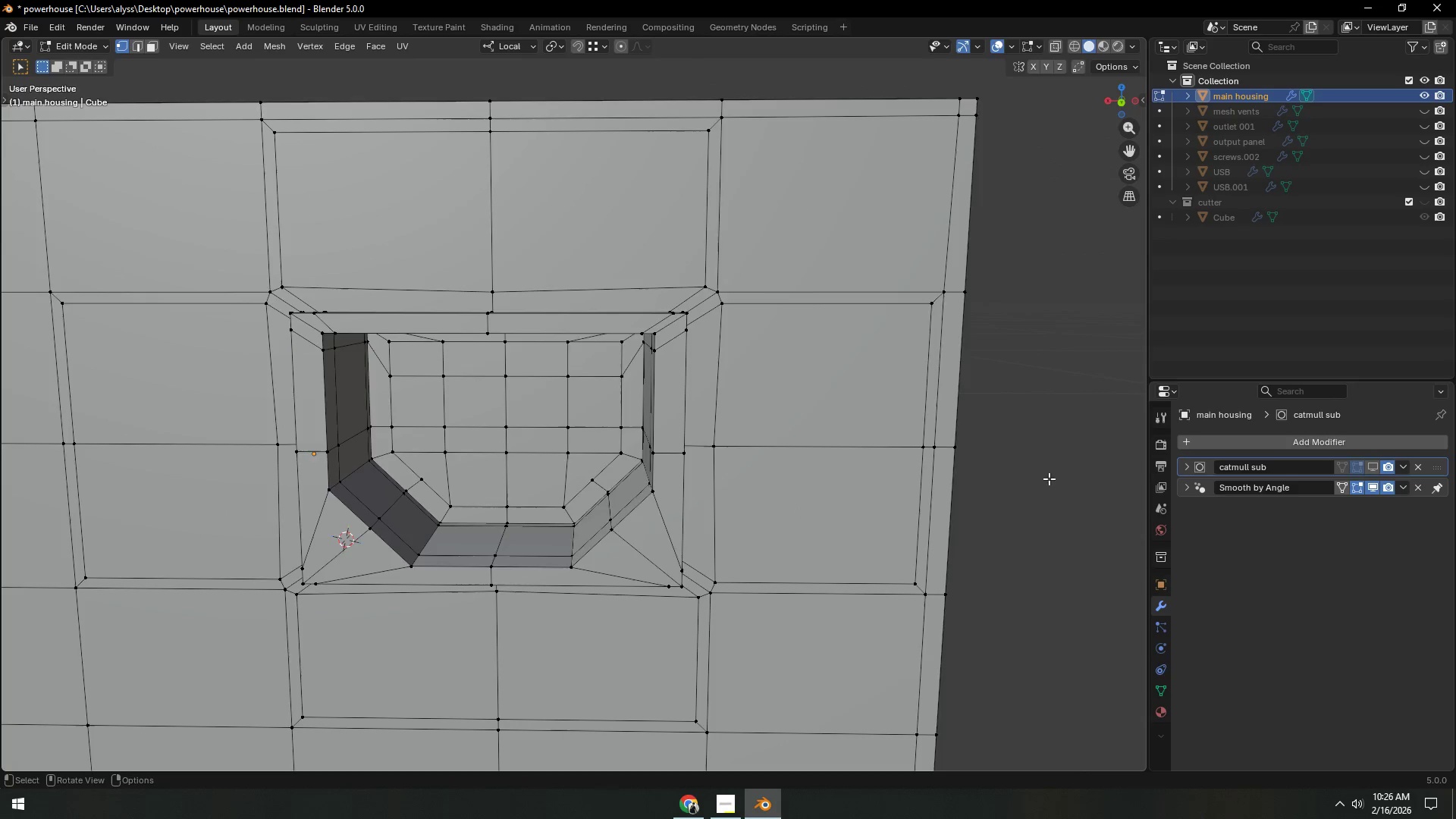 
key(Tab)
 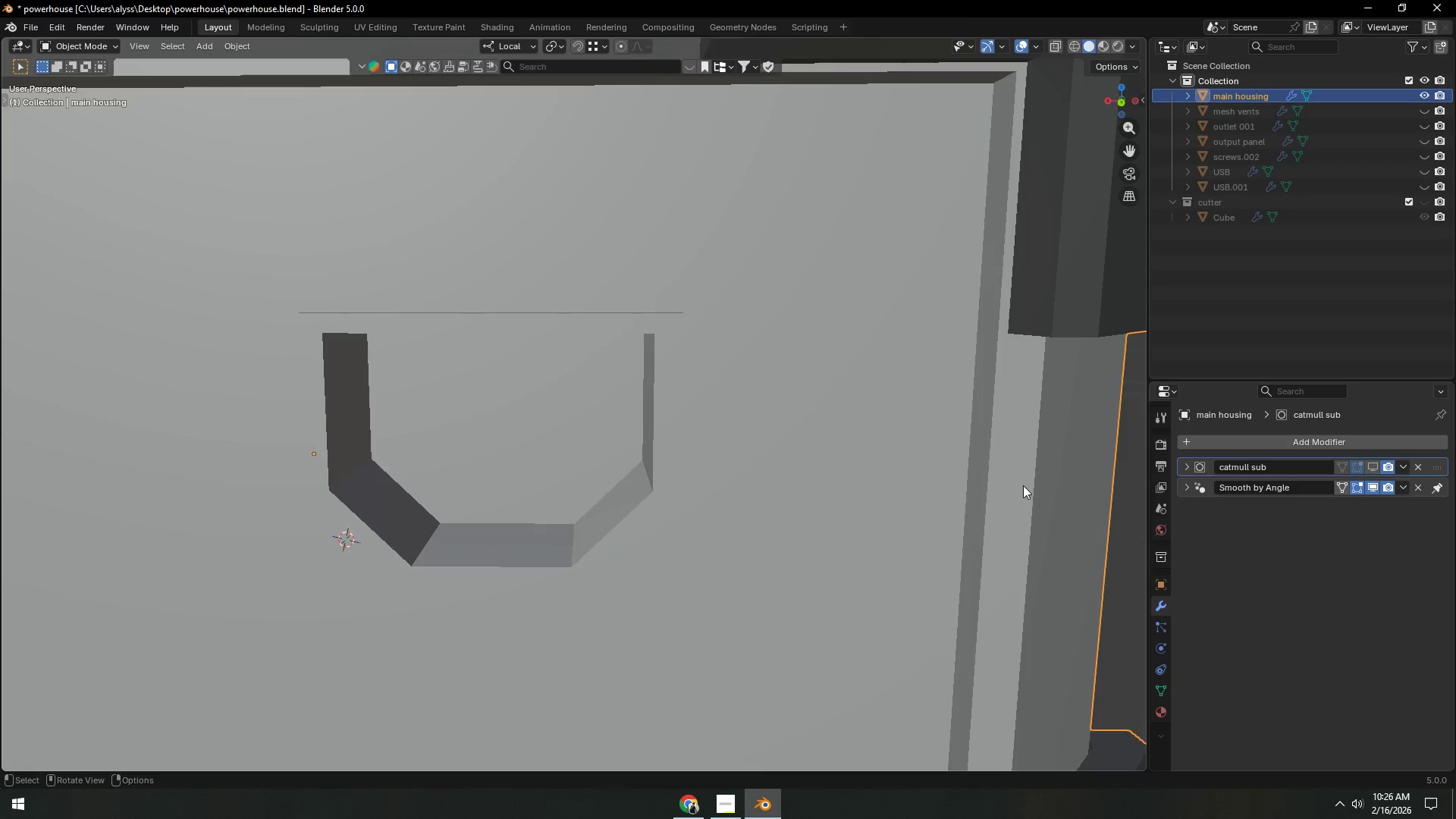 
scroll: coordinate [910, 507], scroll_direction: down, amount: 10.0
 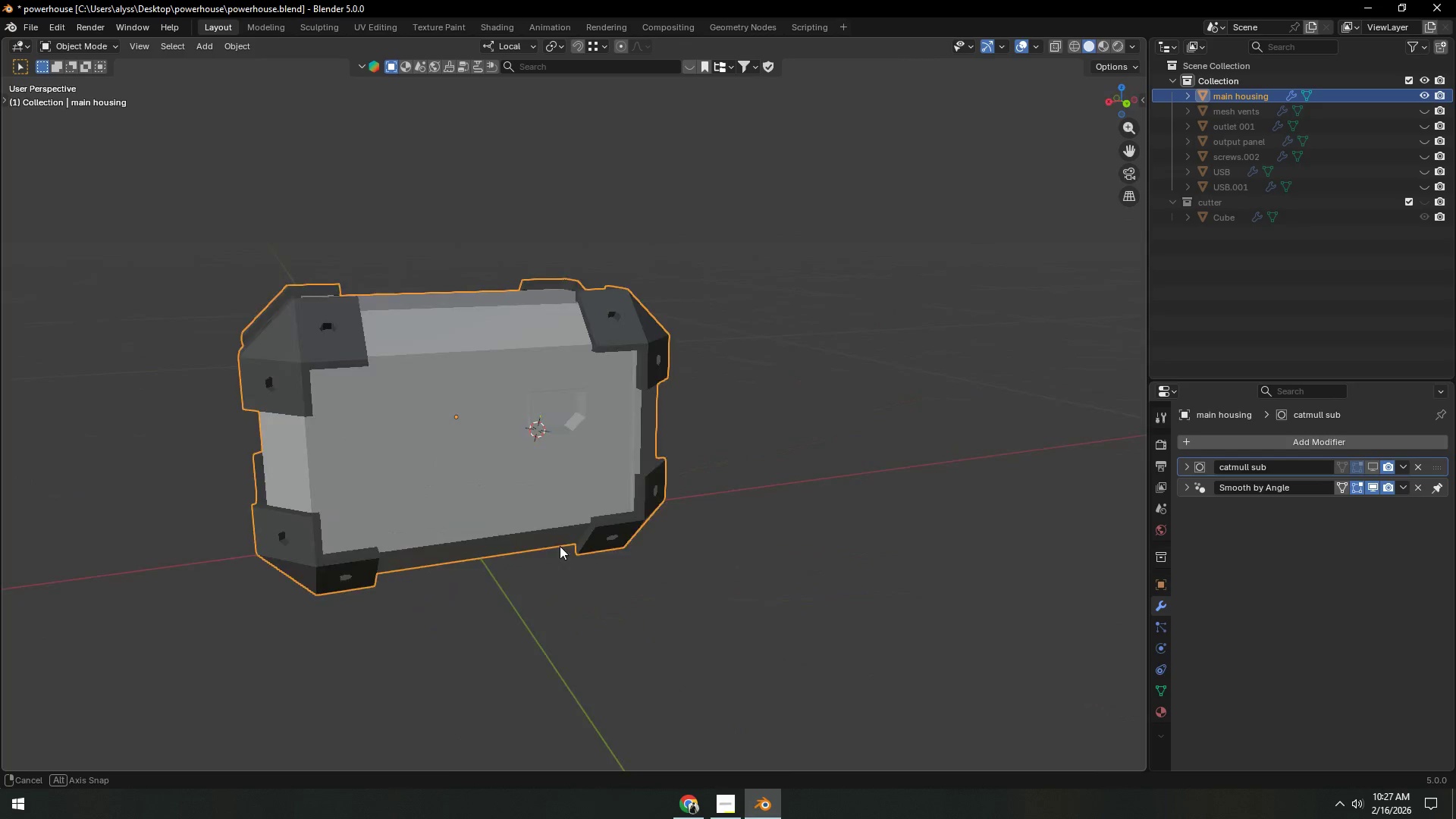 
key(Tab)
 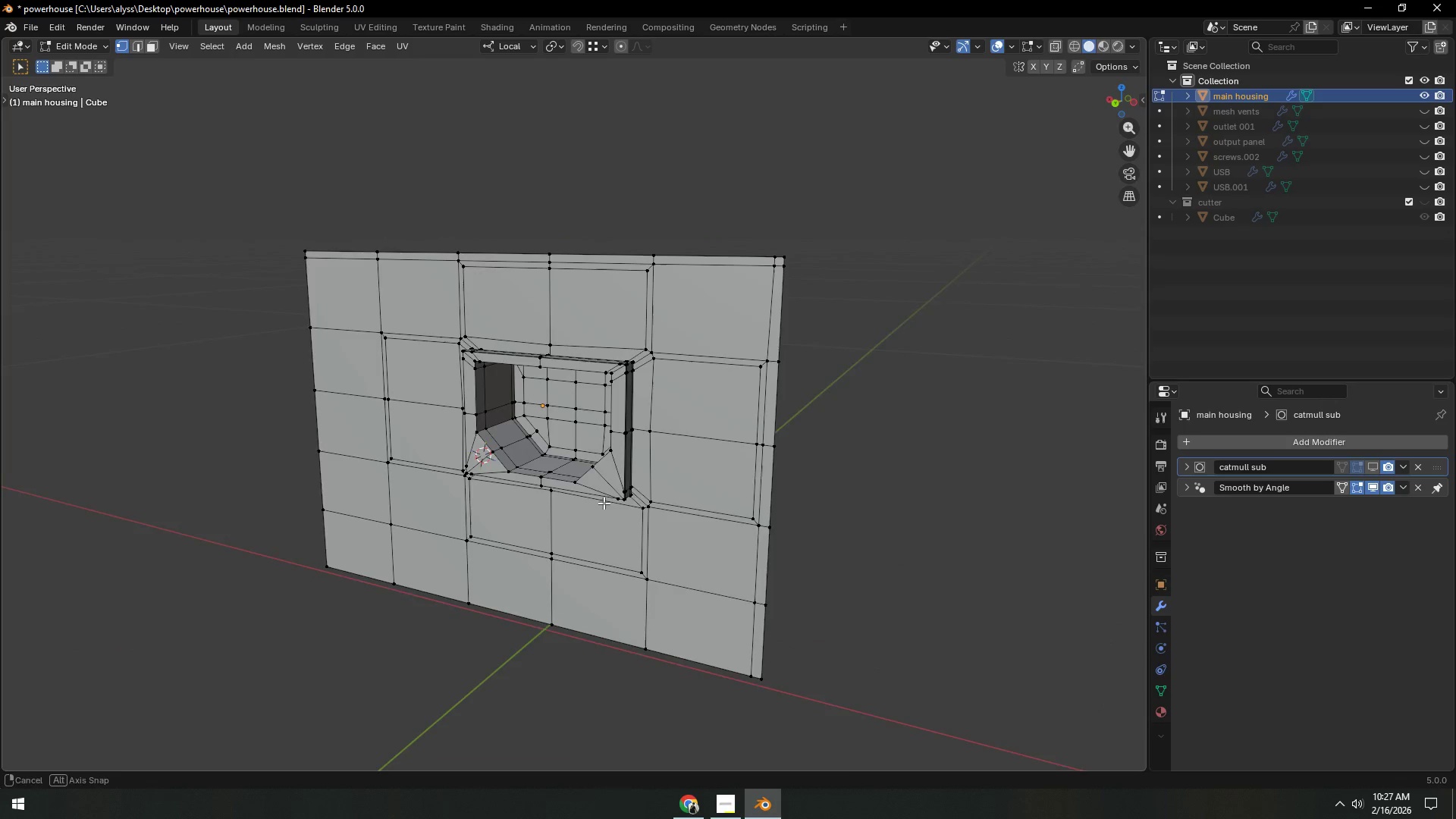 
scroll: coordinate [651, 501], scroll_direction: up, amount: 14.0
 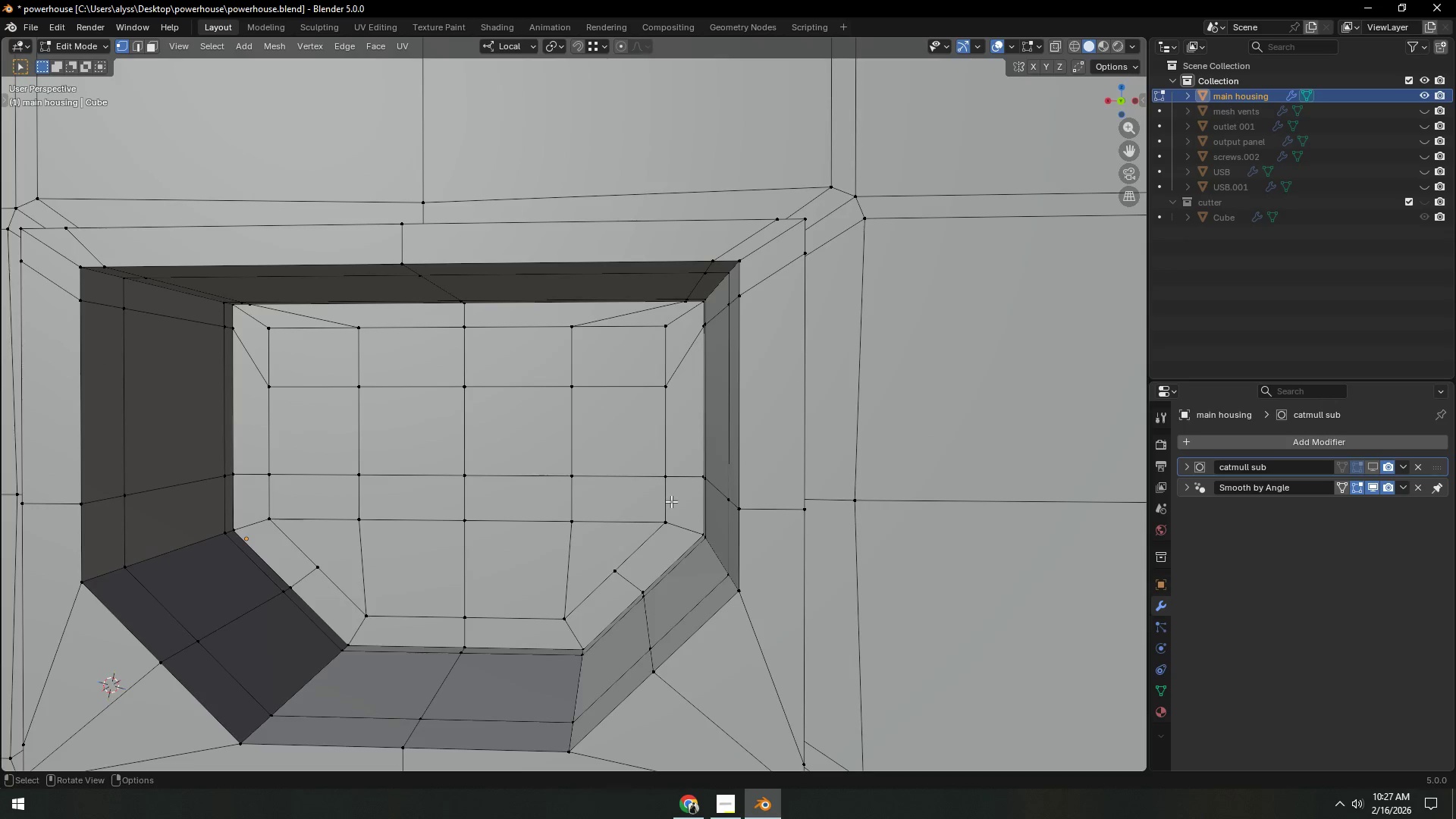 
scroll: coordinate [675, 508], scroll_direction: down, amount: 2.0
 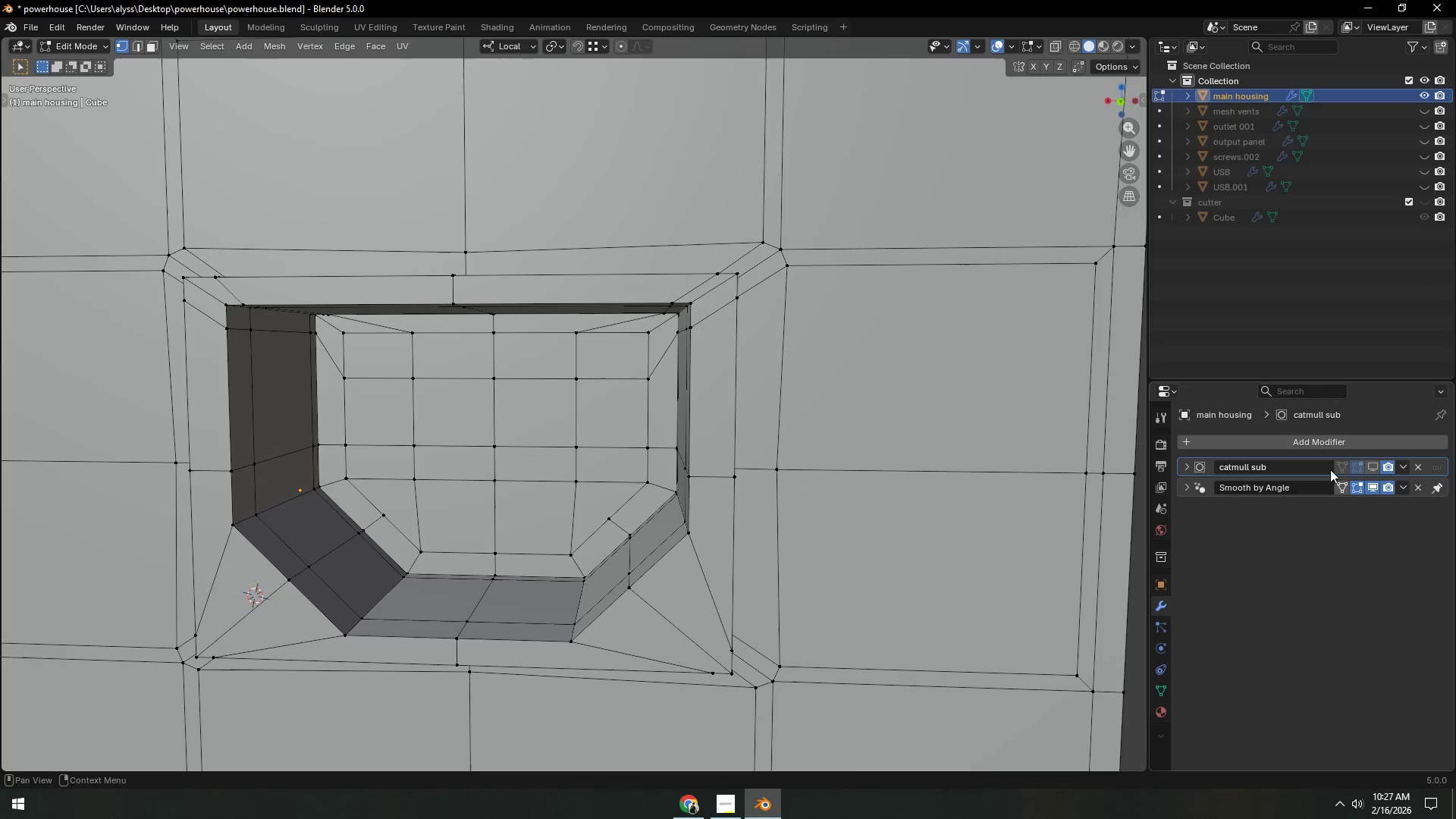 
left_click([1368, 466])
 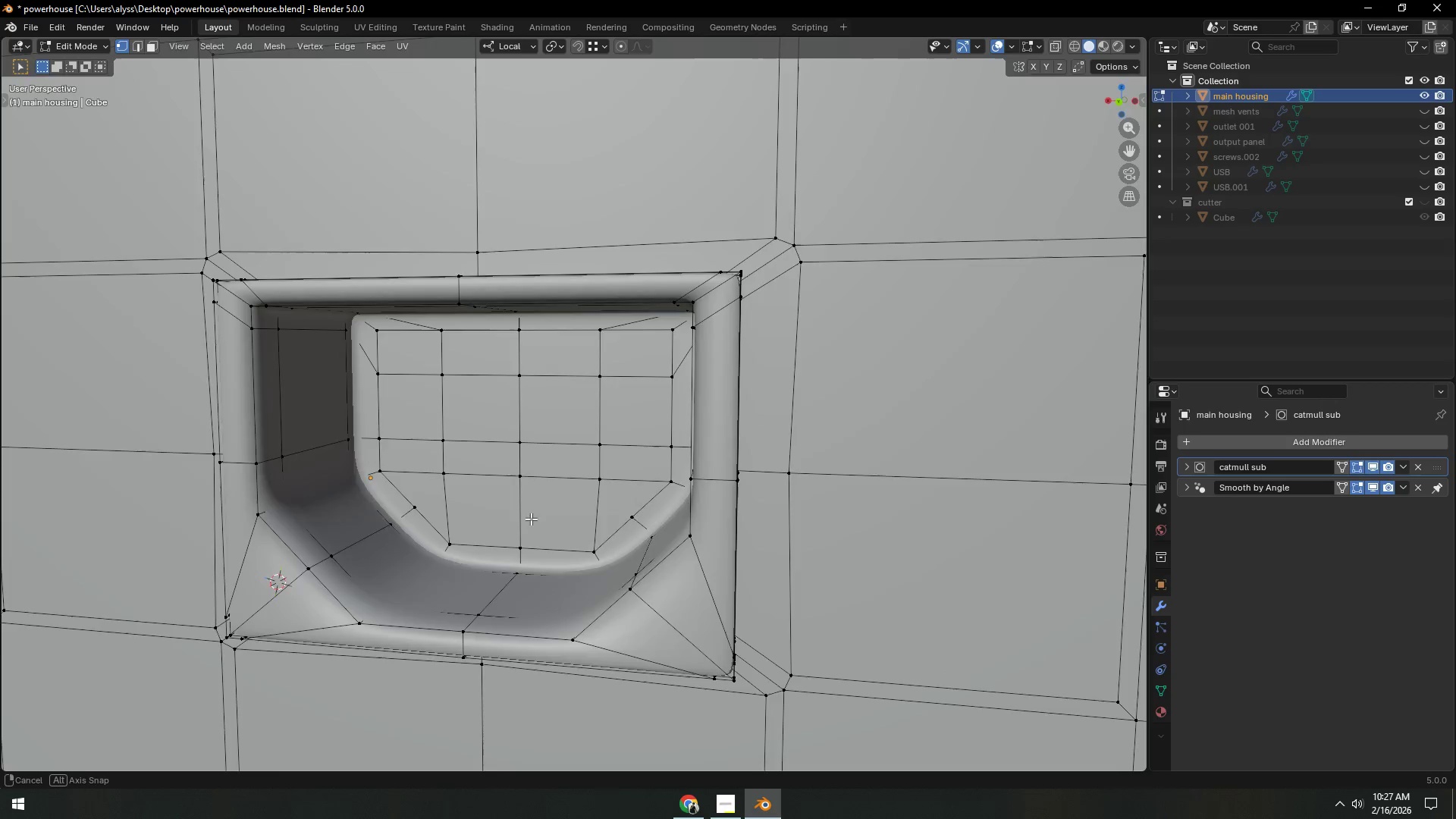 
scroll: coordinate [526, 529], scroll_direction: down, amount: 6.0
 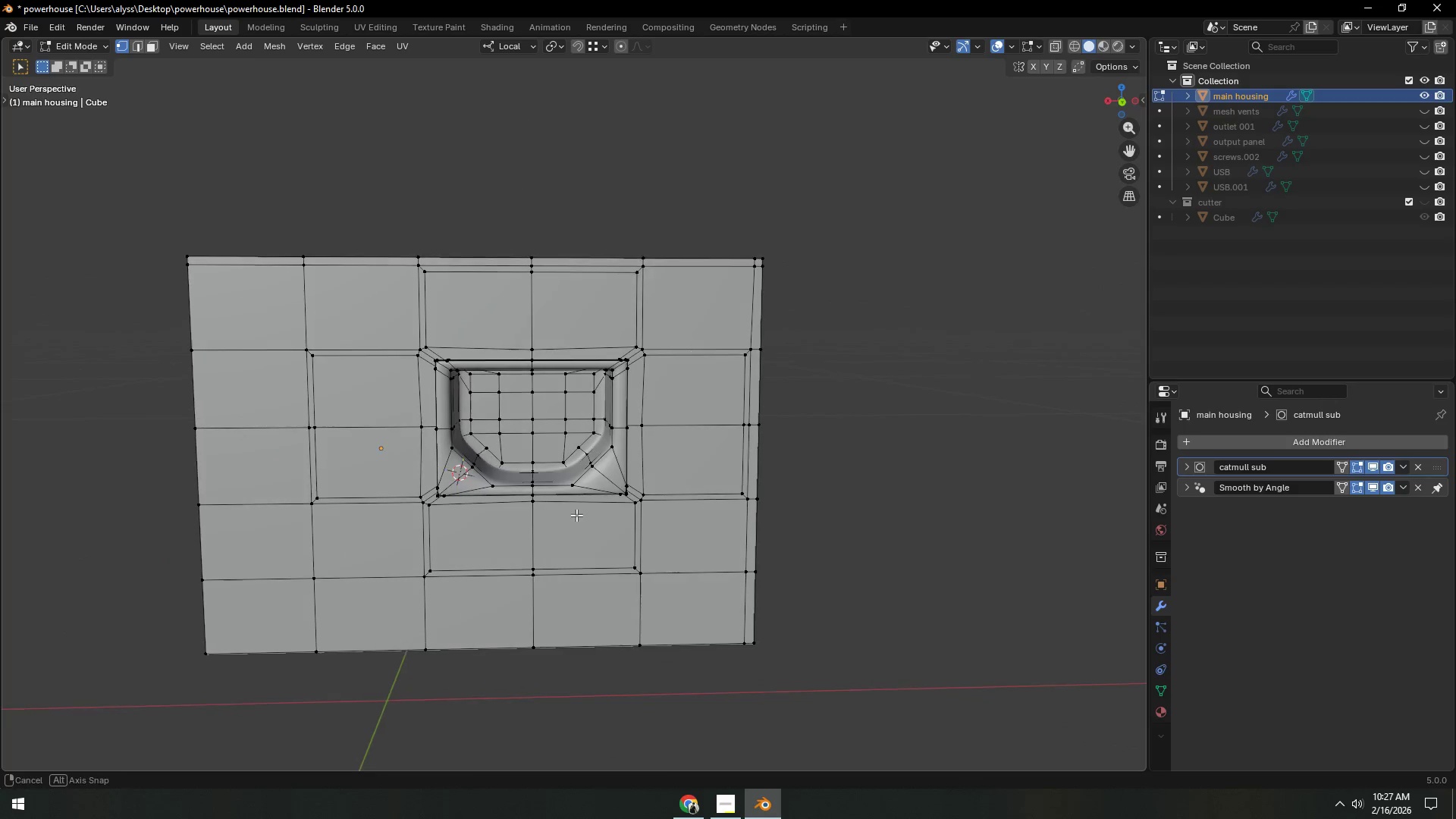 
scroll: coordinate [577, 515], scroll_direction: up, amount: 4.0
 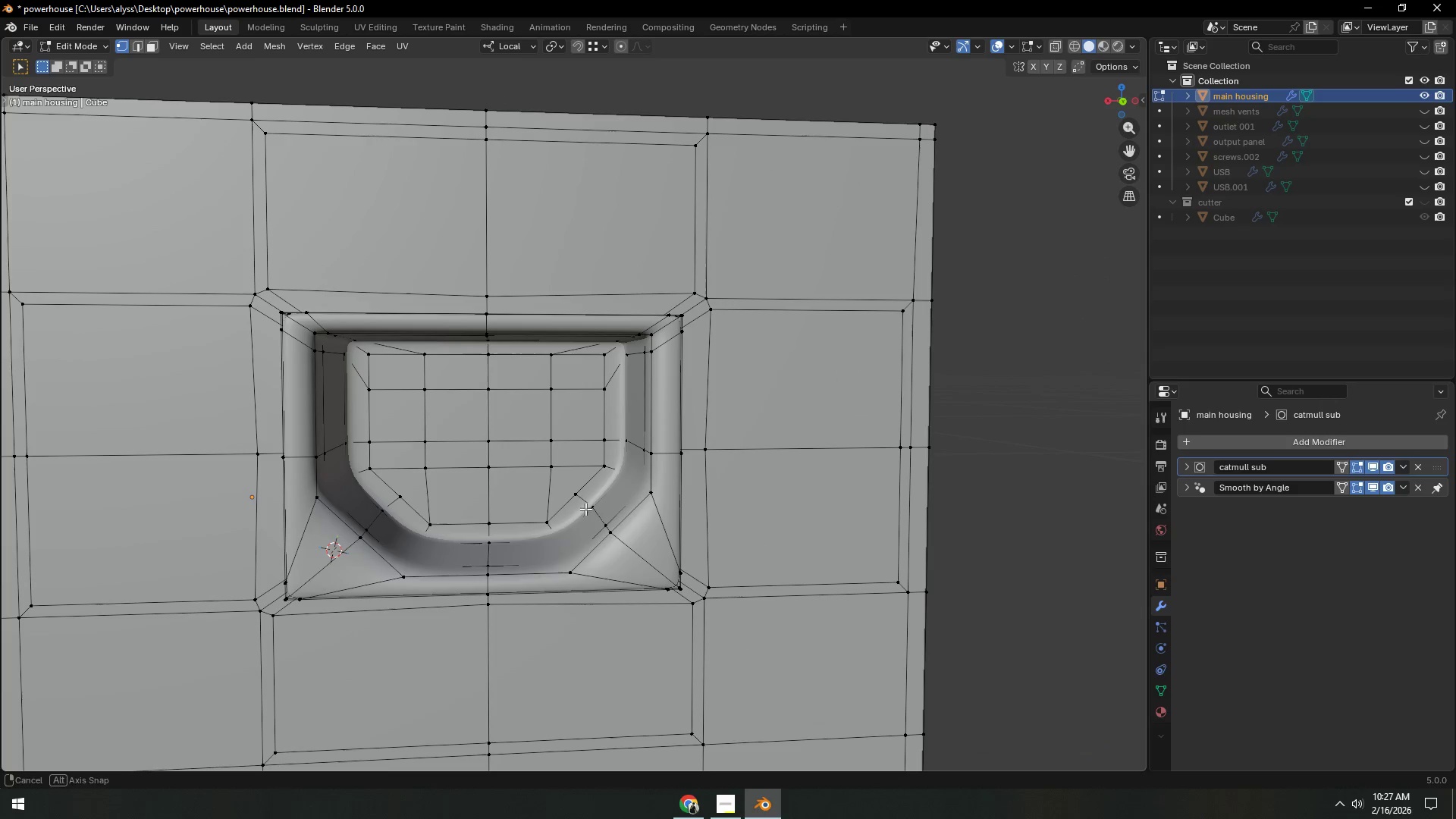 
key(Alt+AltLeft)
 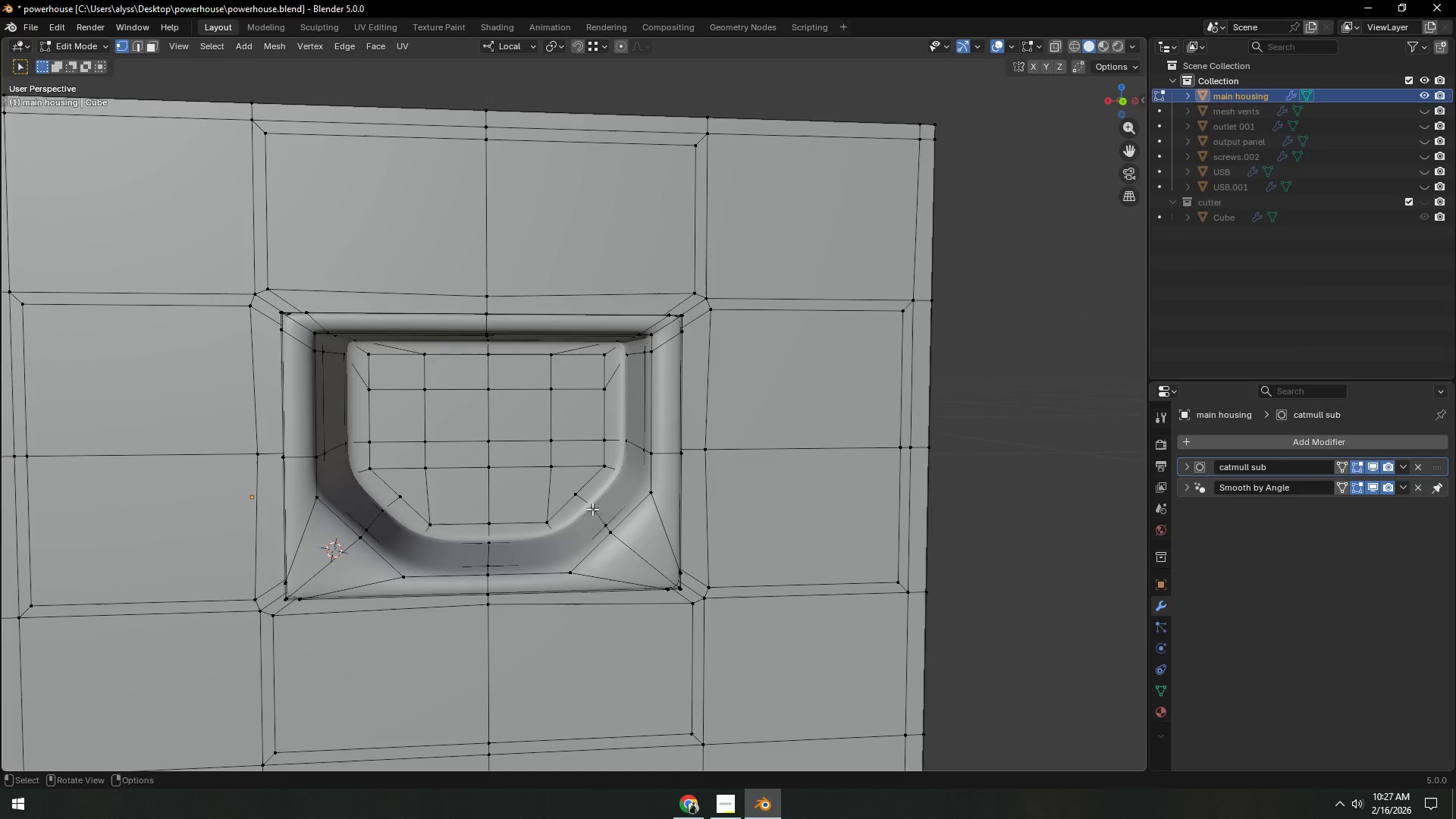 
key(Alt+Tab)
 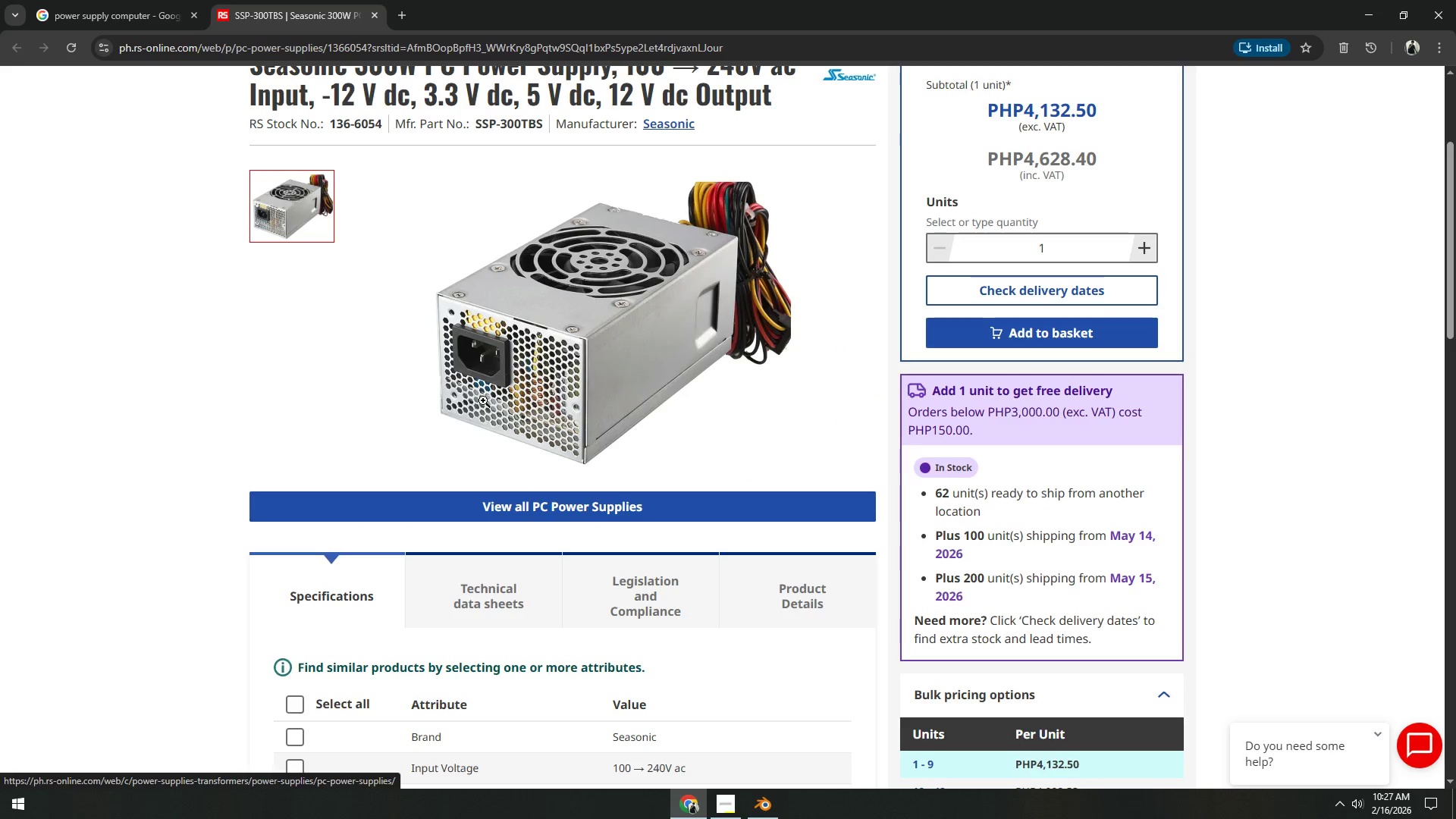 
key(Alt+AltLeft)
 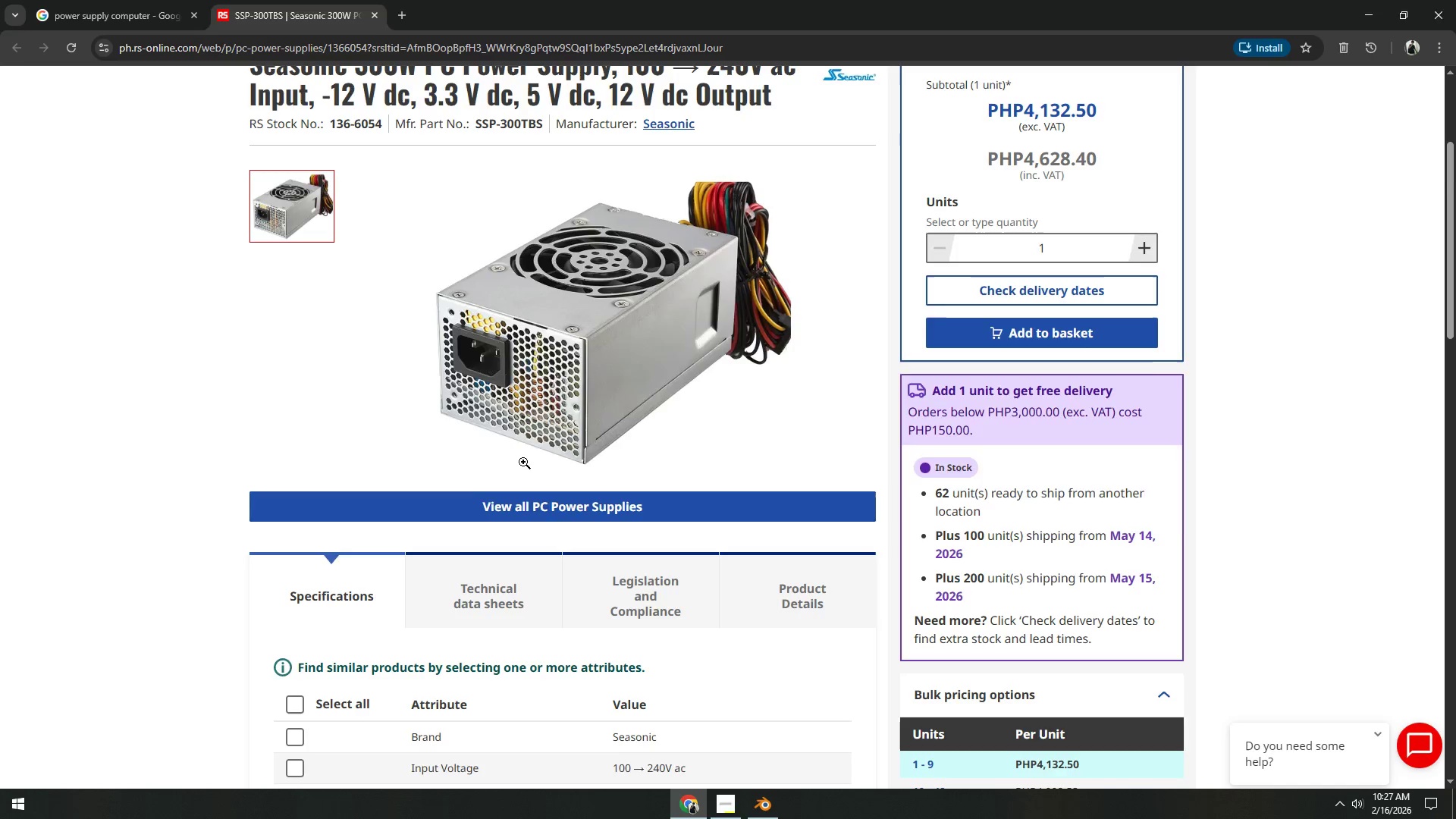 
key(Alt+Tab)
 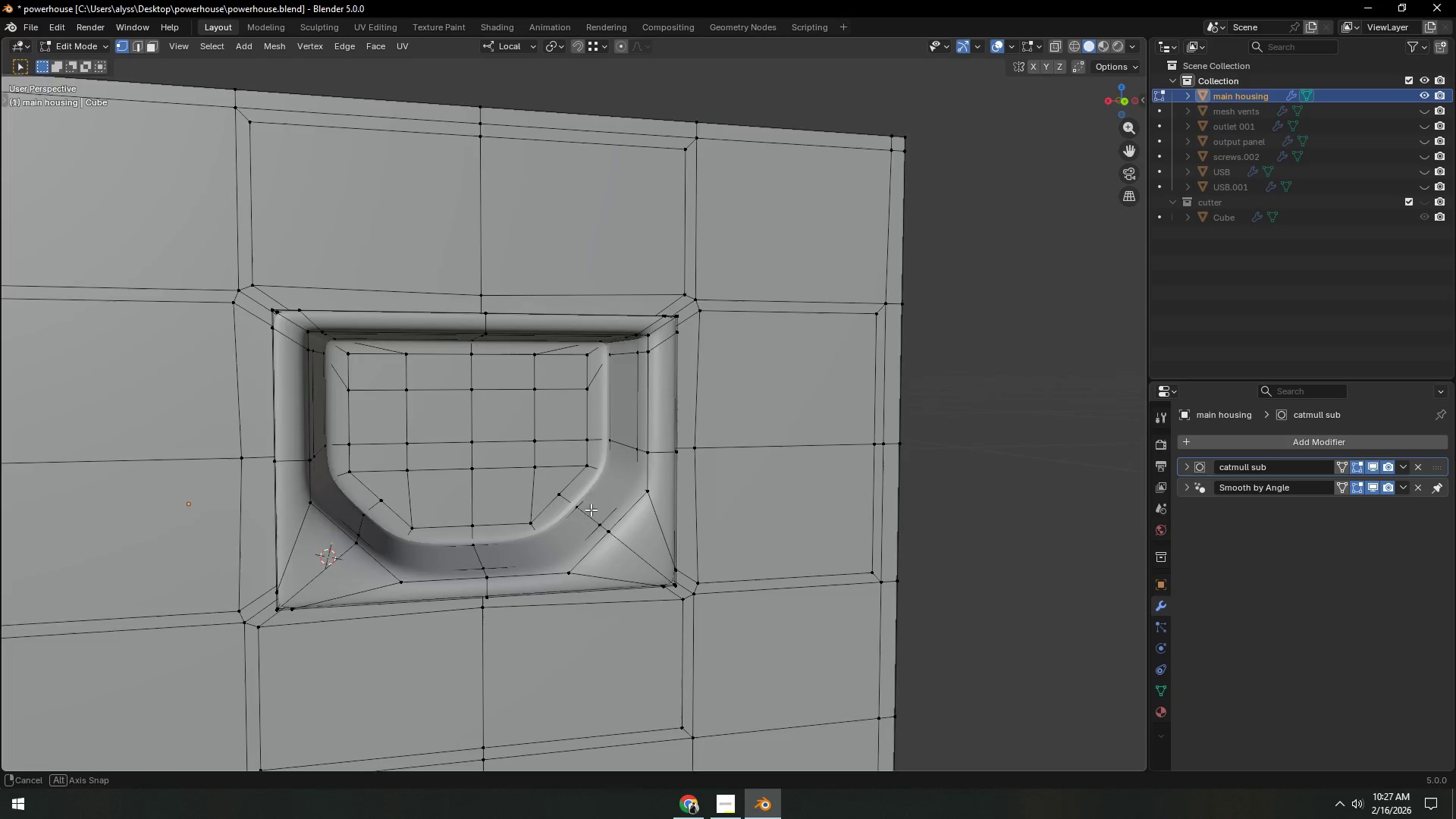 
scroll: coordinate [592, 525], scroll_direction: up, amount: 1.0
 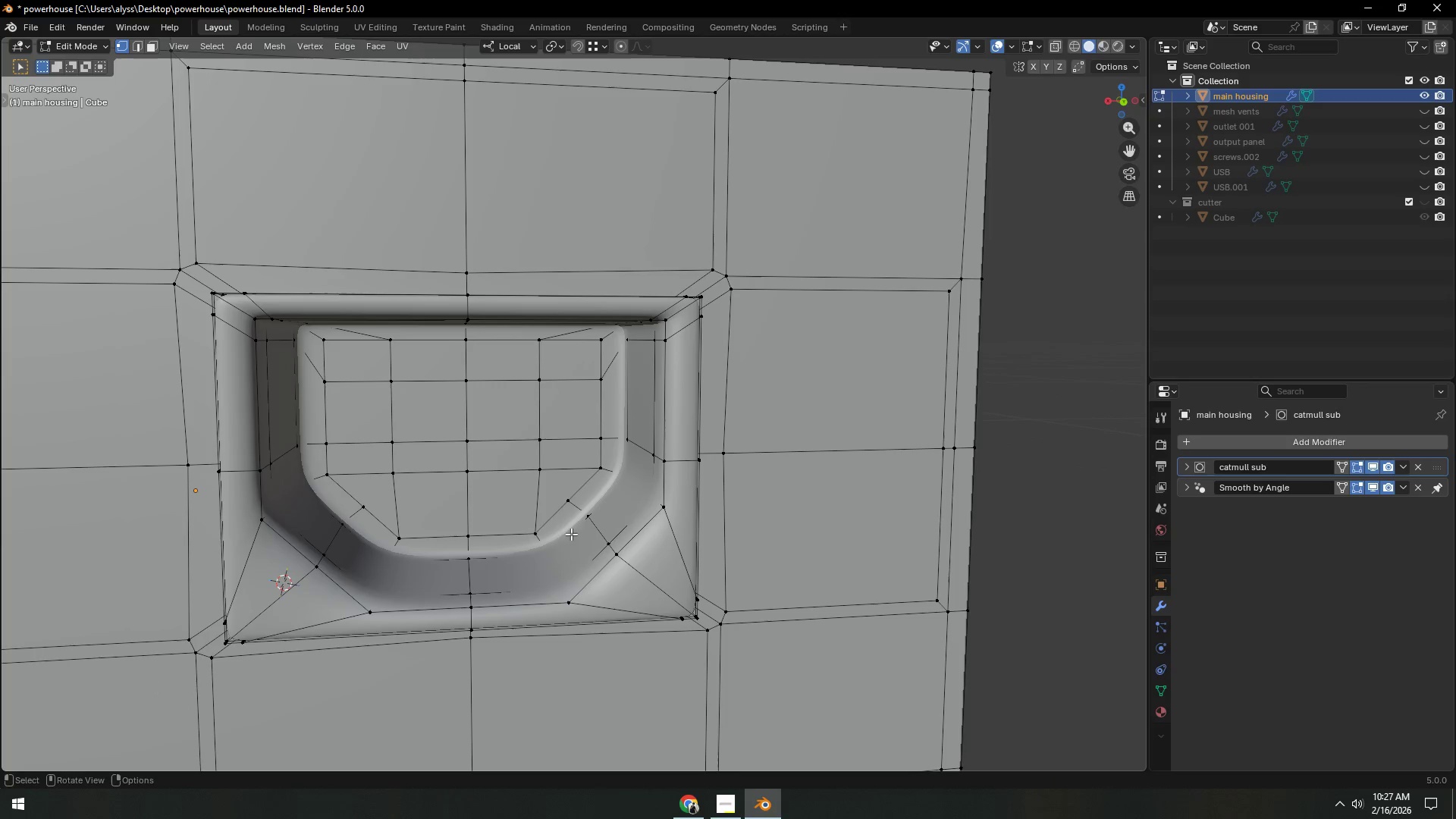 
key(Shift+ShiftLeft)
 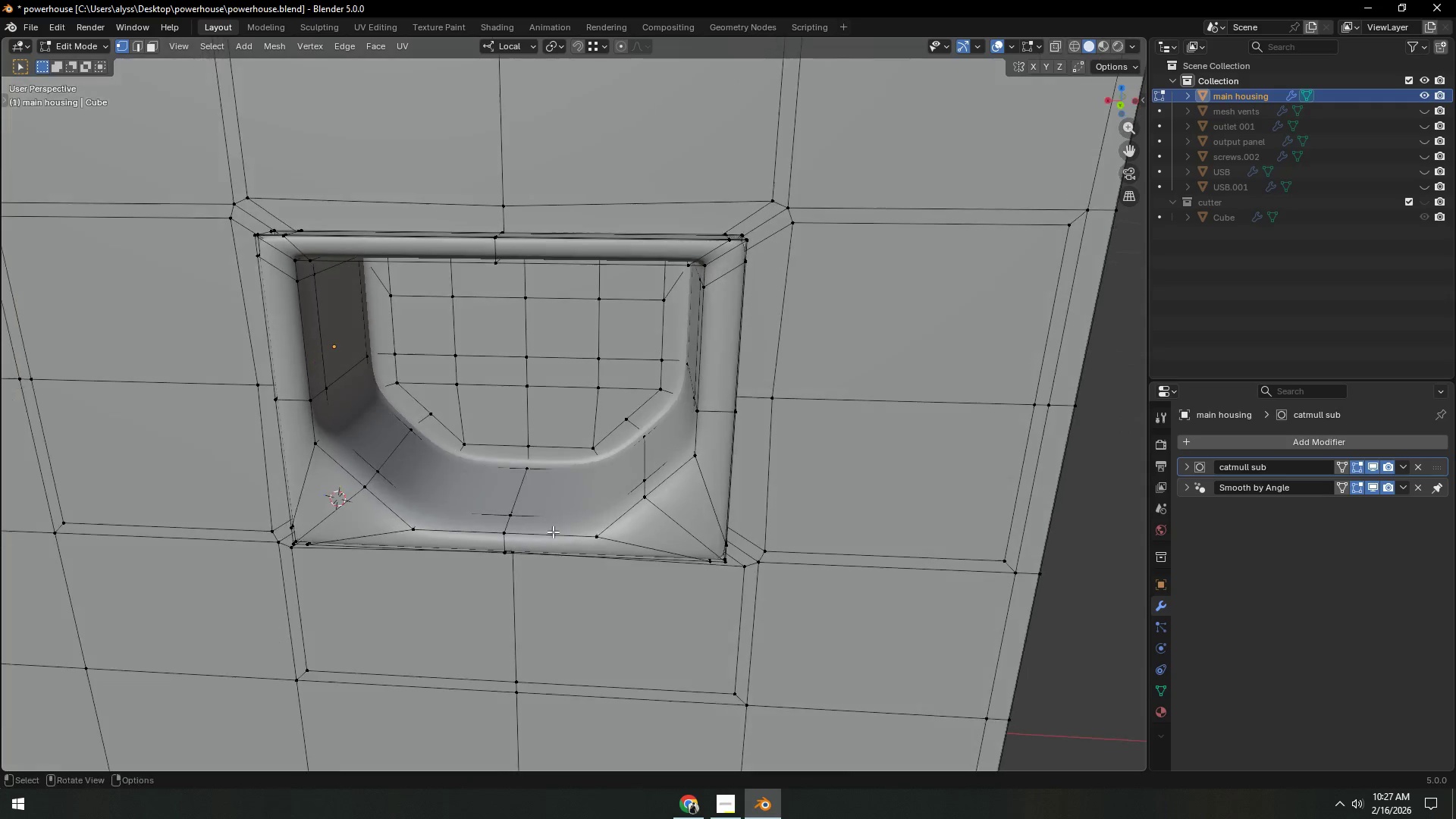 
key(3)
 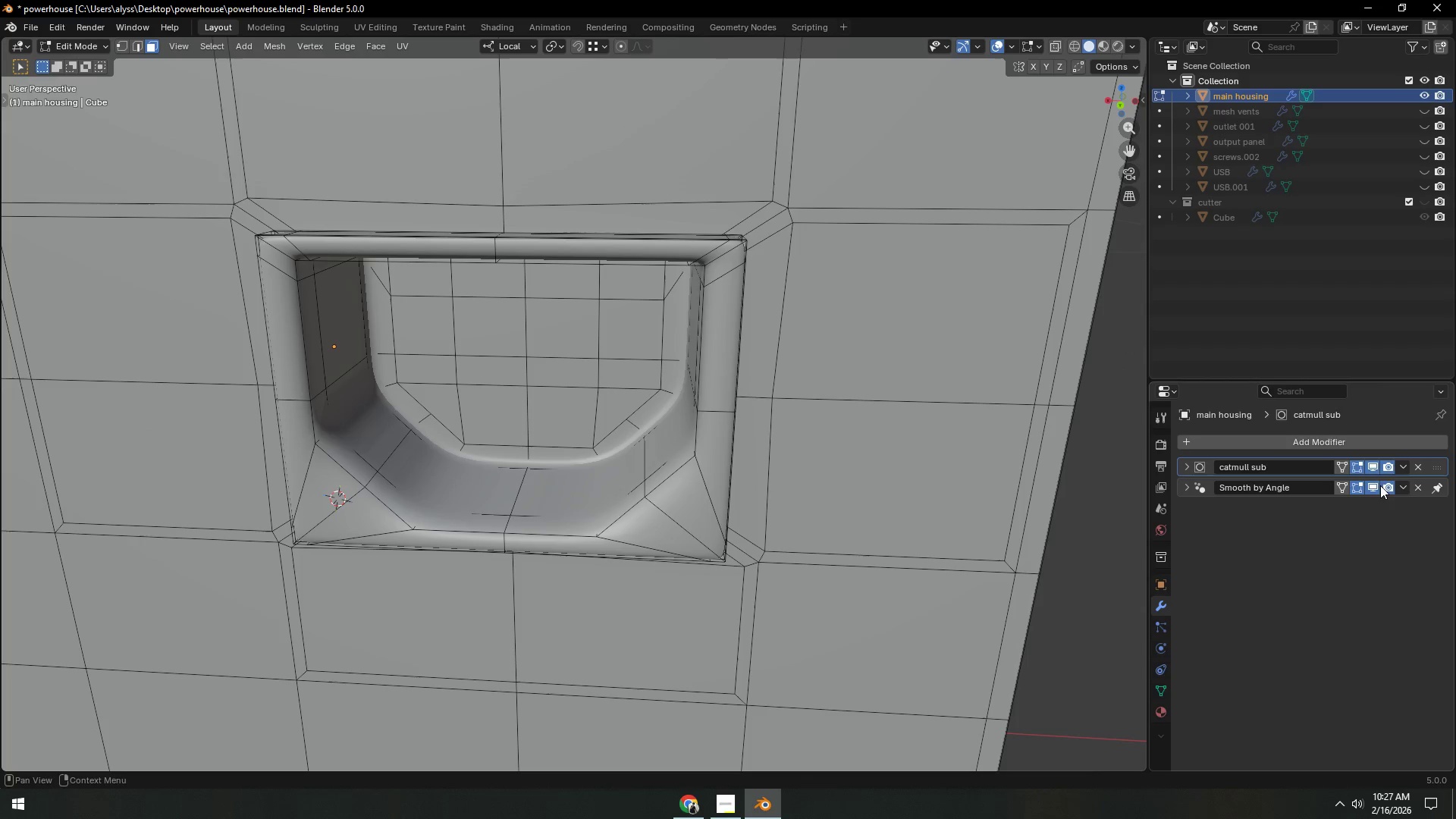 
left_click([1376, 469])
 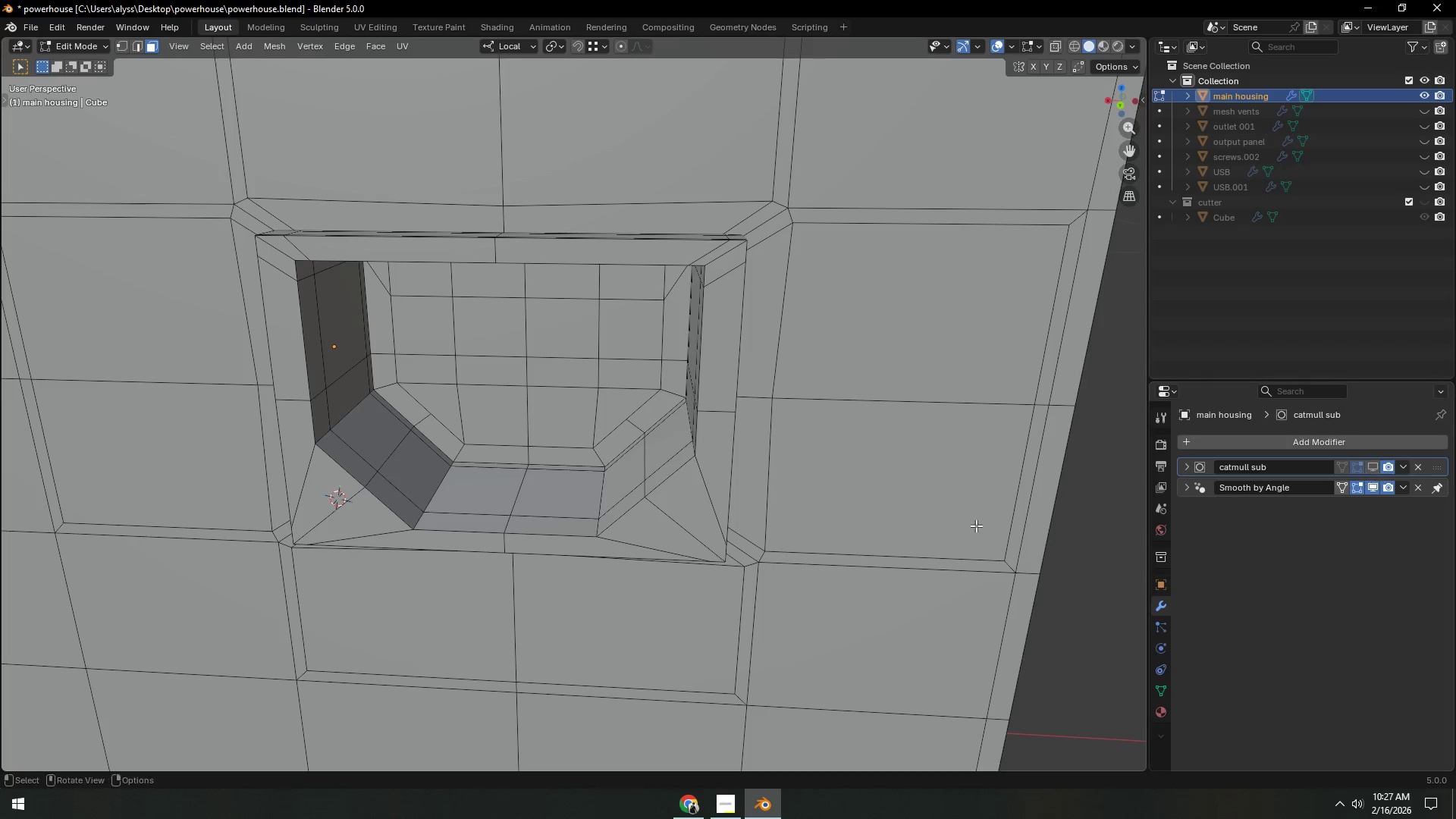 
scroll: coordinate [566, 551], scroll_direction: up, amount: 2.0
 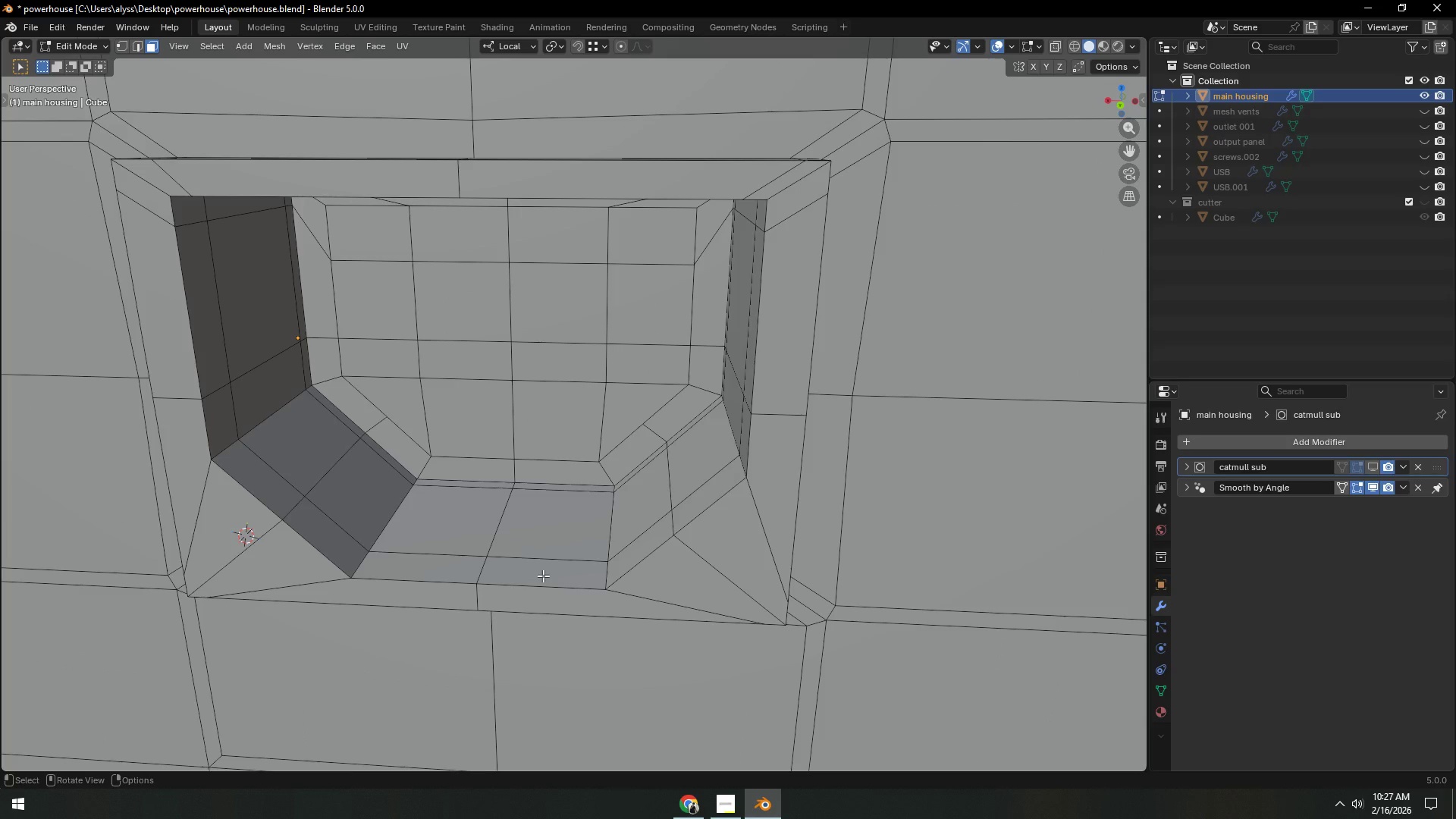 
left_click([543, 576])
 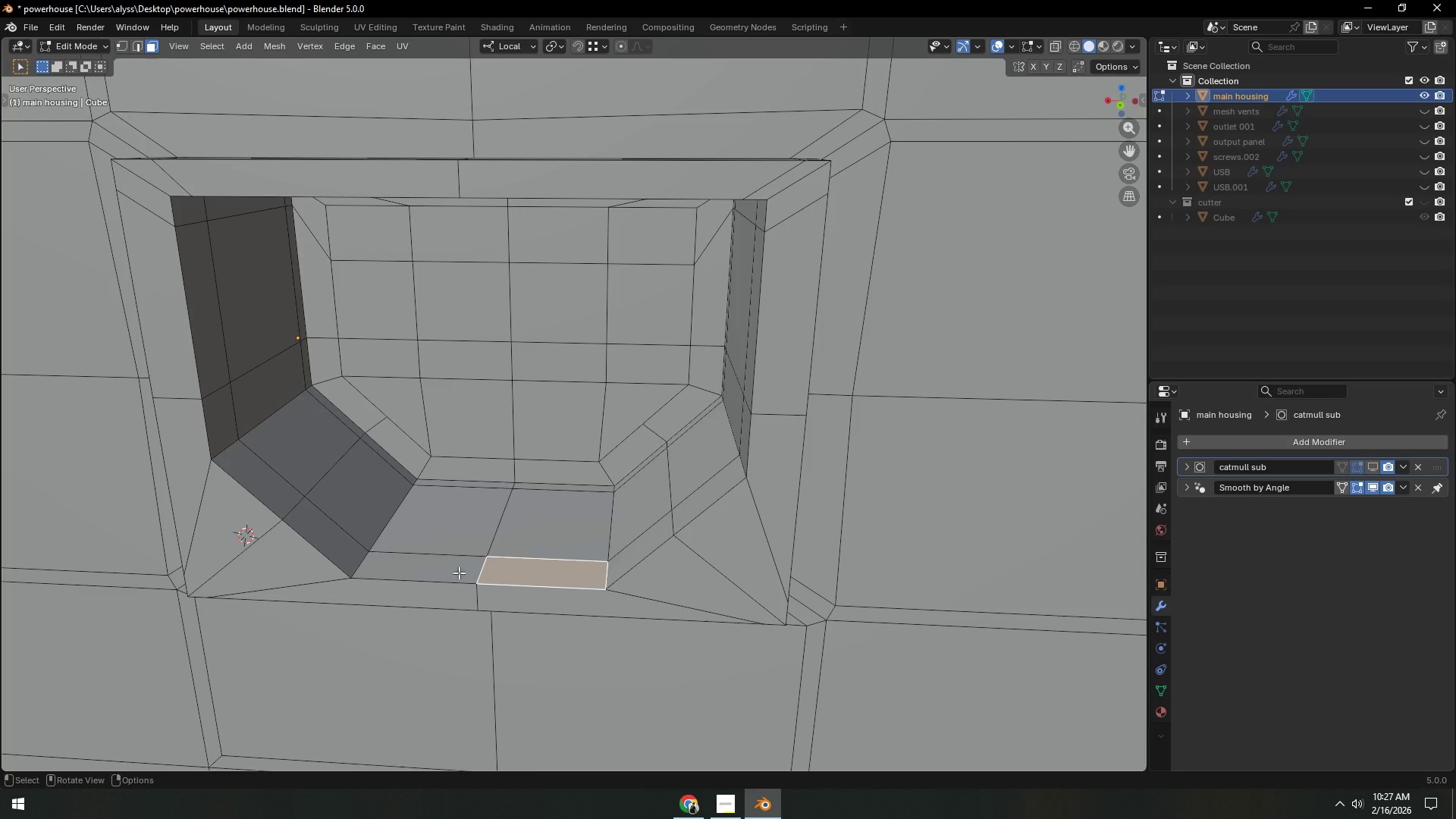 
hold_key(key=ShiftLeft, duration=1.23)
double_click([427, 570])
 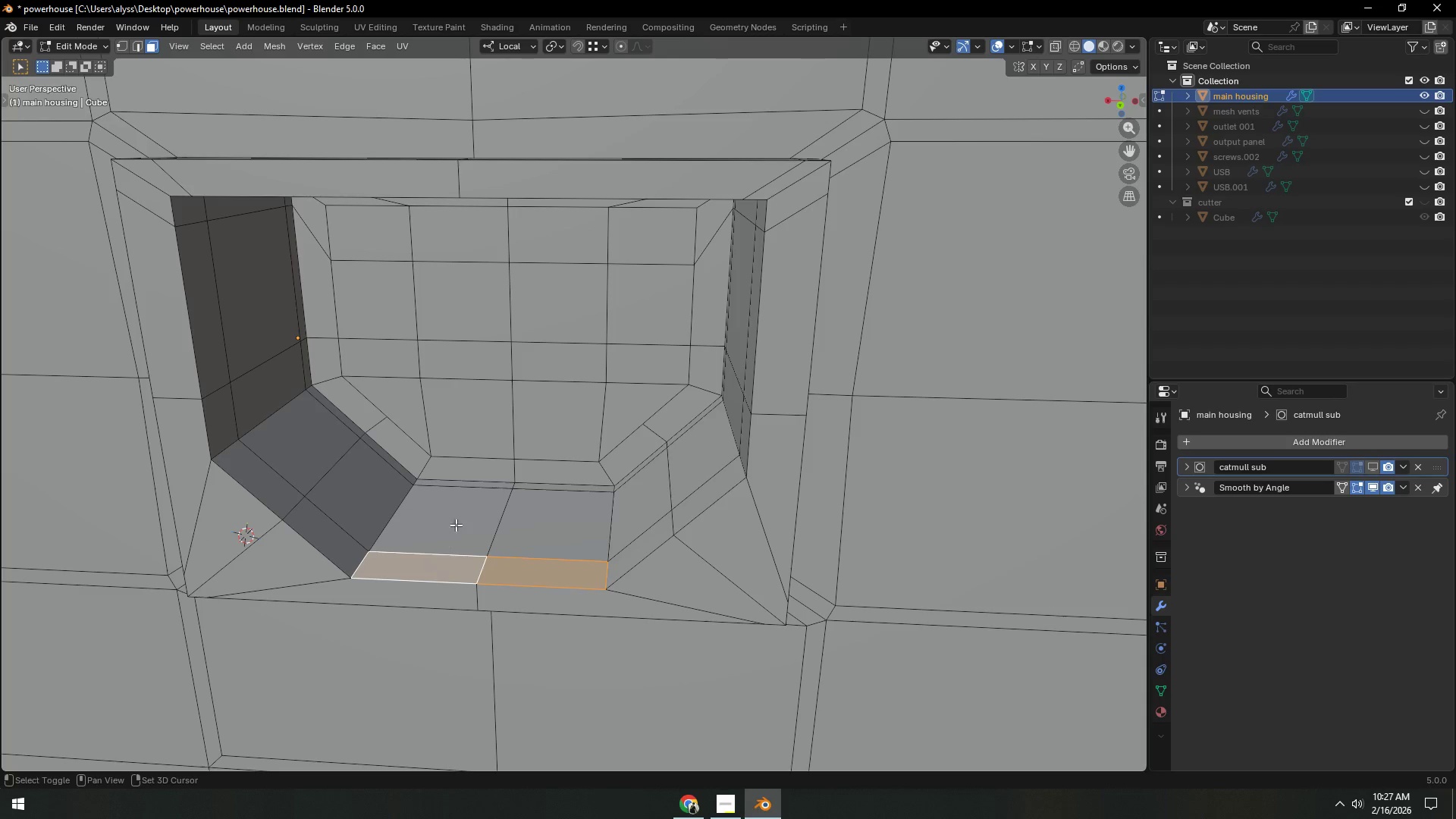 
triple_click([456, 524])
 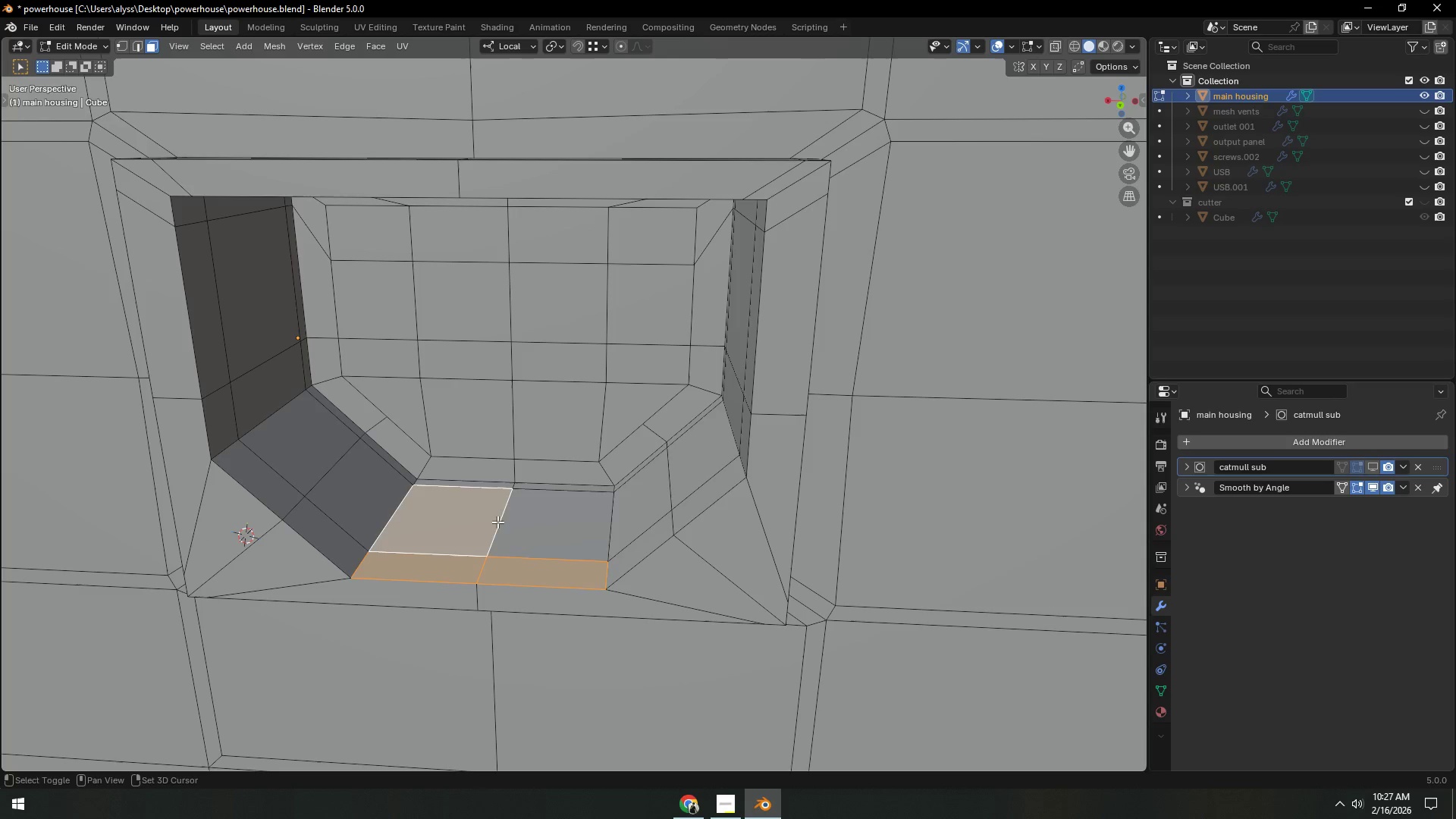 
triple_click([526, 522])
 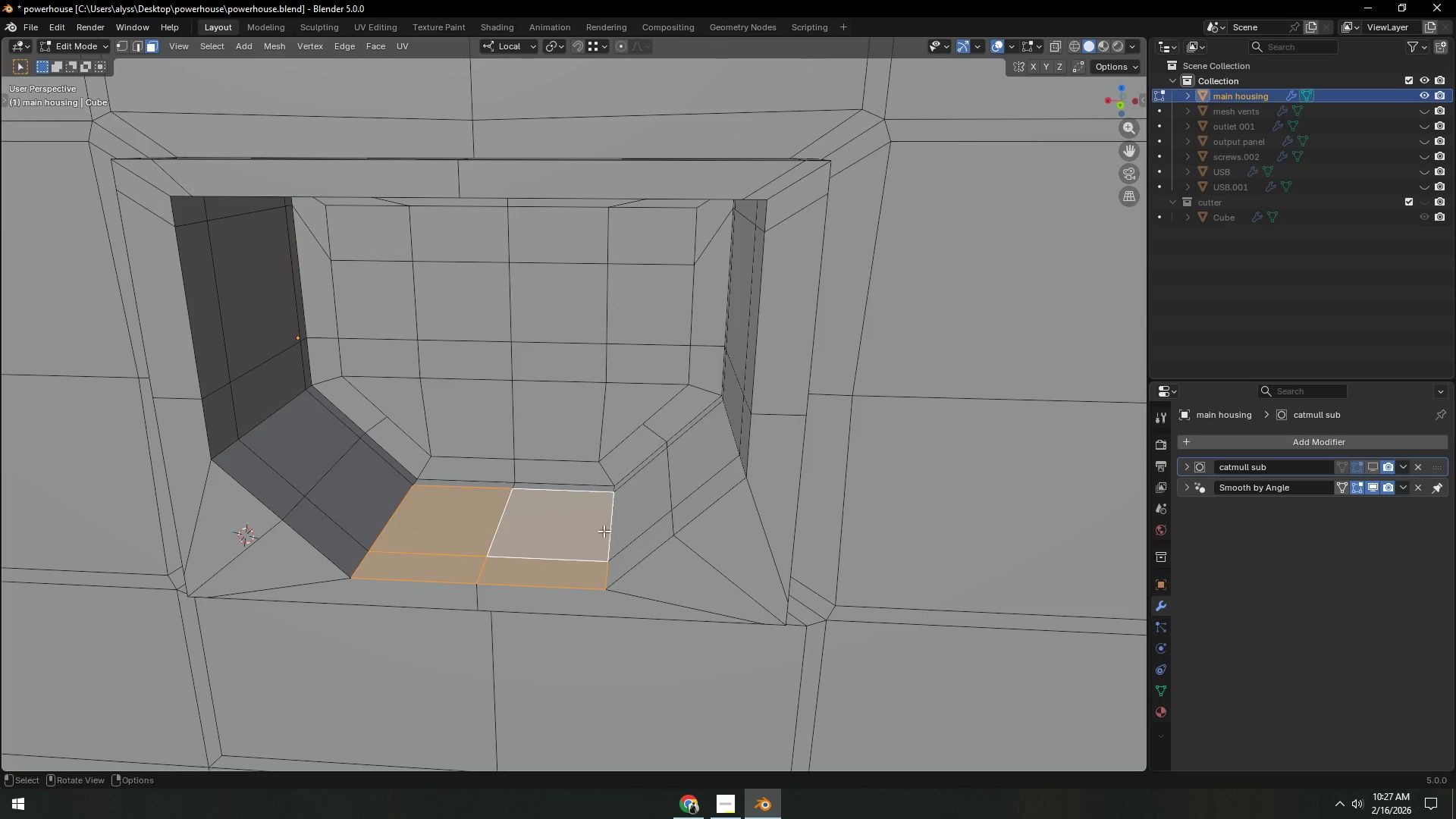 
hold_key(key=AltLeft, duration=2.12)
left_click([605, 532])
 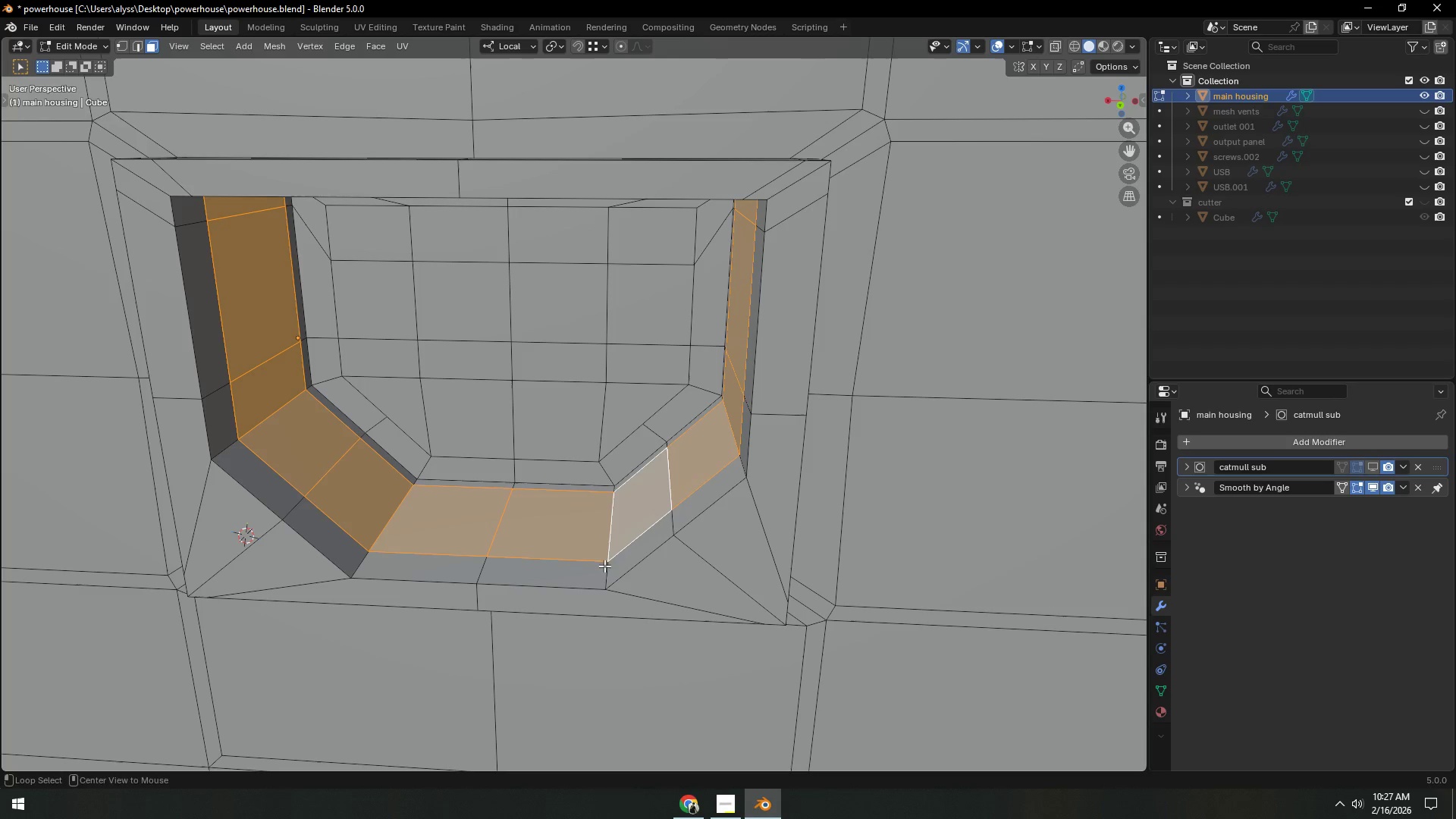 
hold_key(key=ShiftLeft, duration=1.44)
left_click([604, 572])
 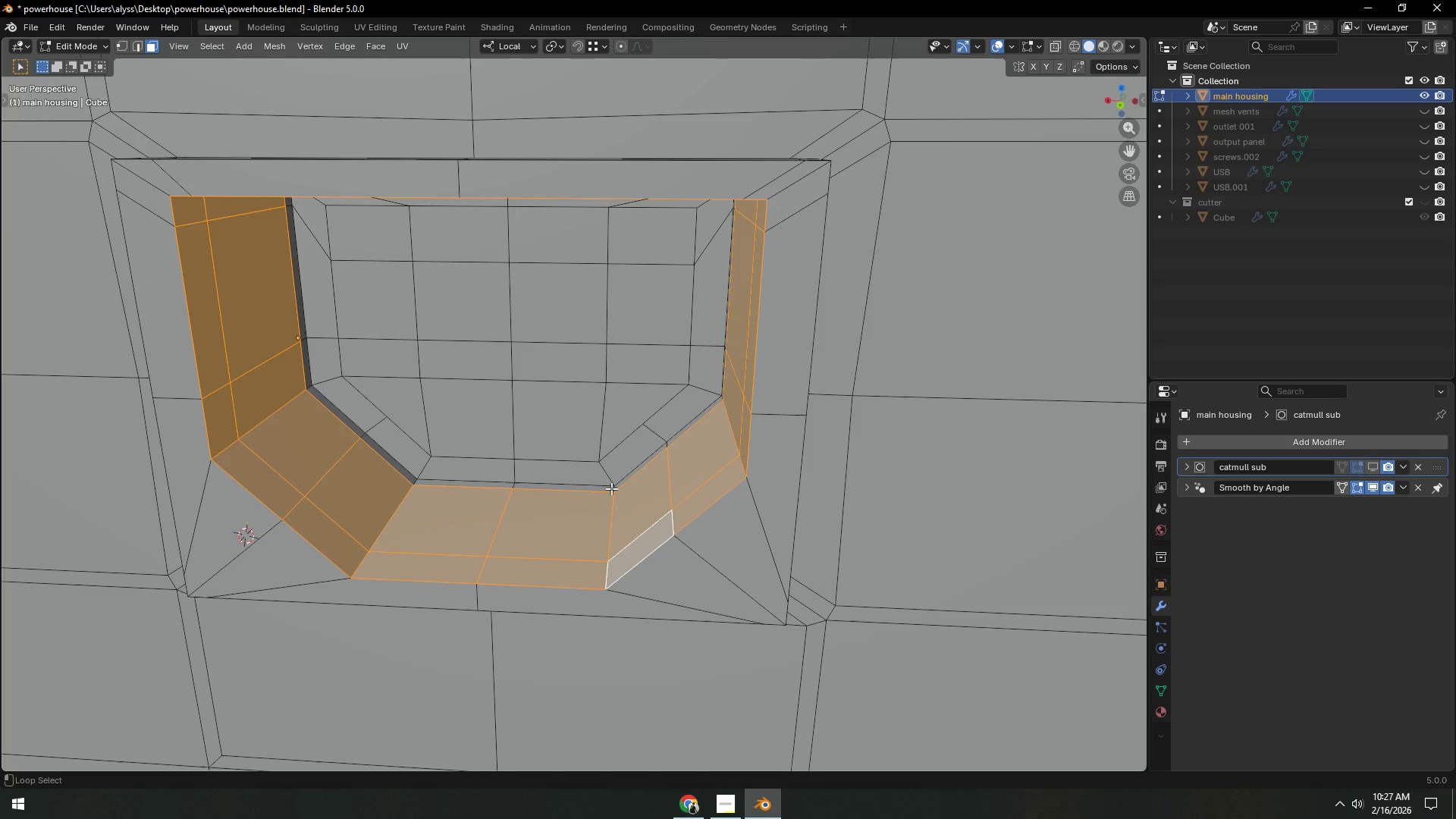 
left_click([611, 488])
 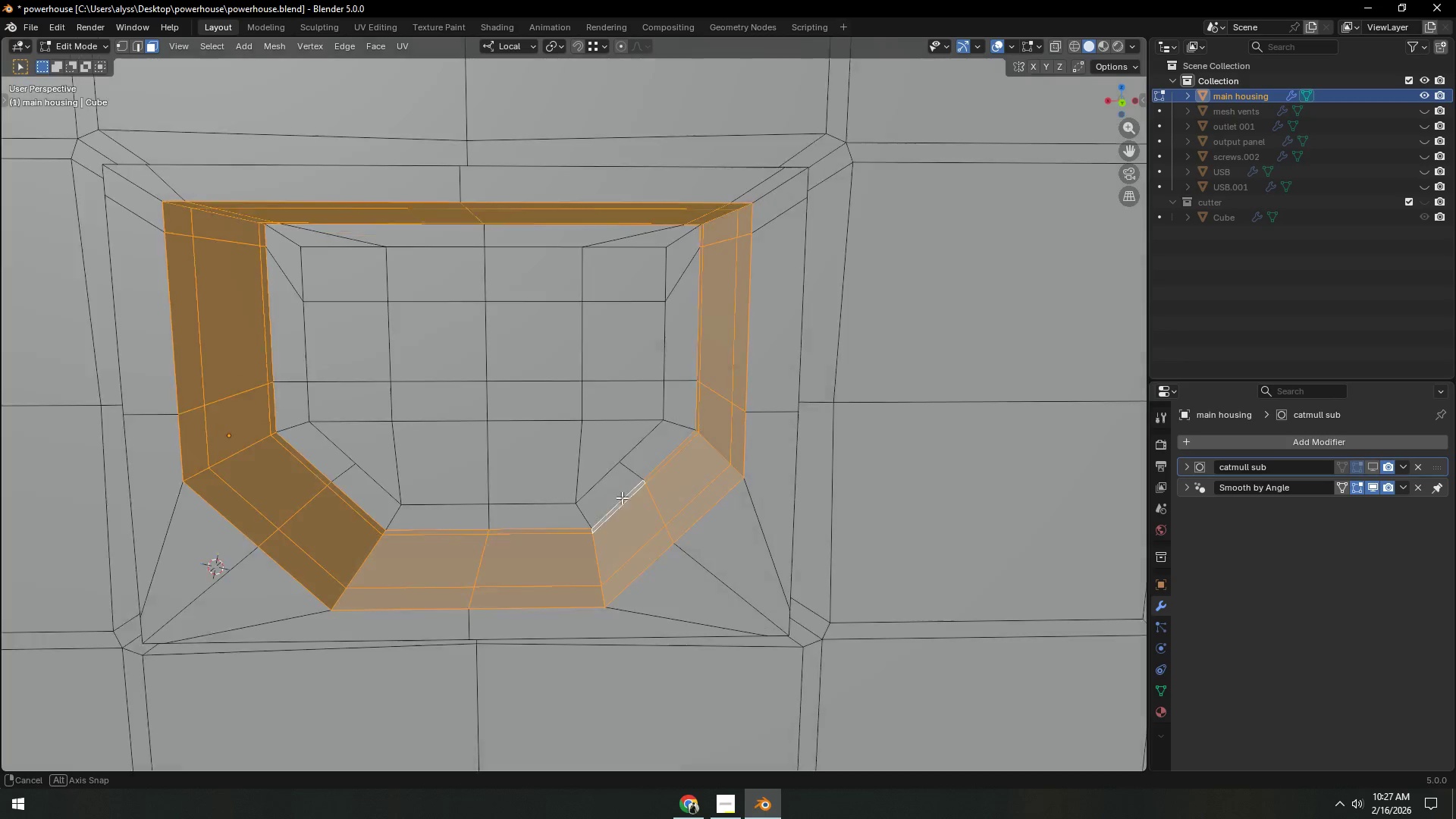 
scroll: coordinate [623, 497], scroll_direction: down, amount: 2.0
 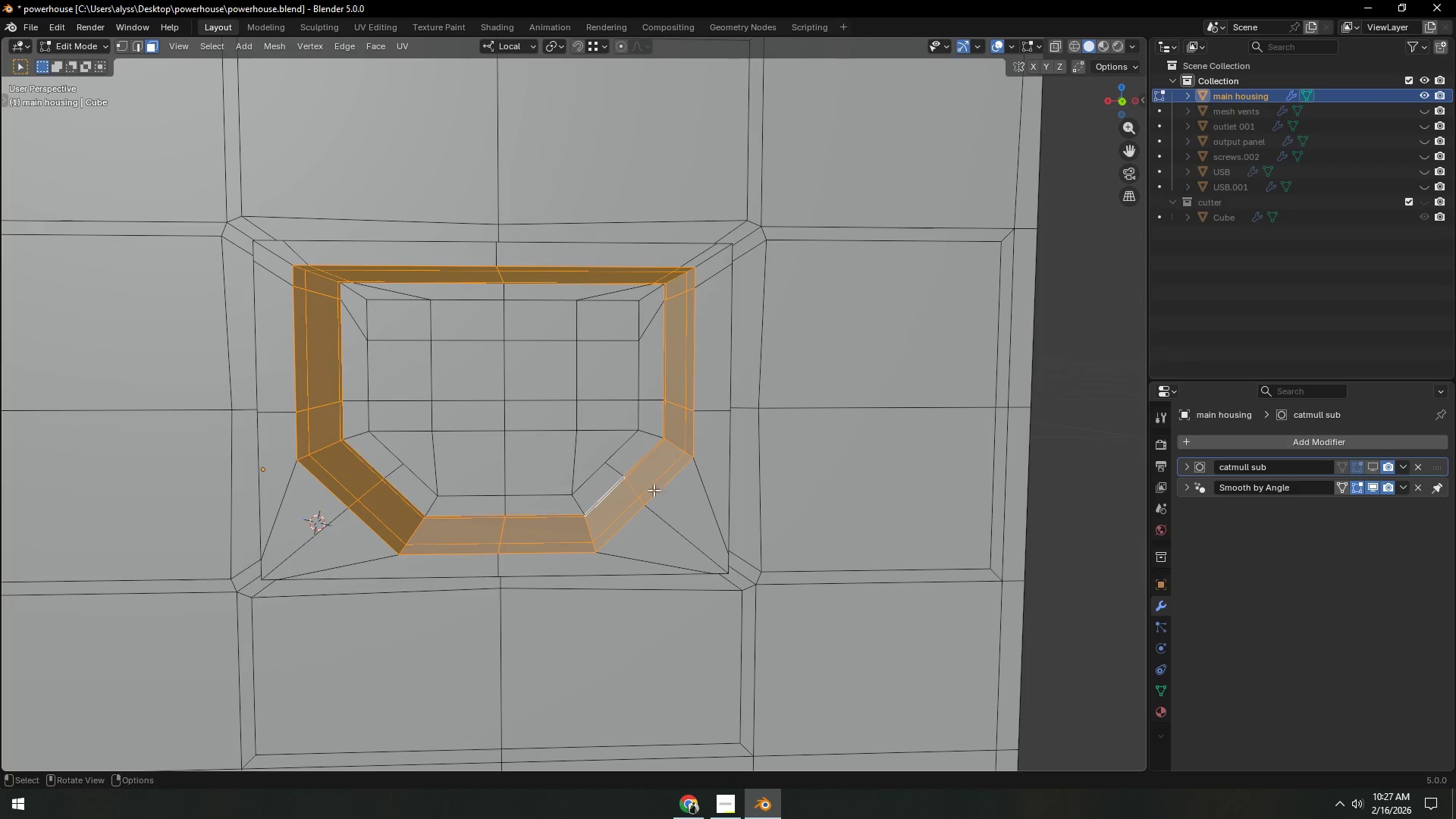 
type(sx)
 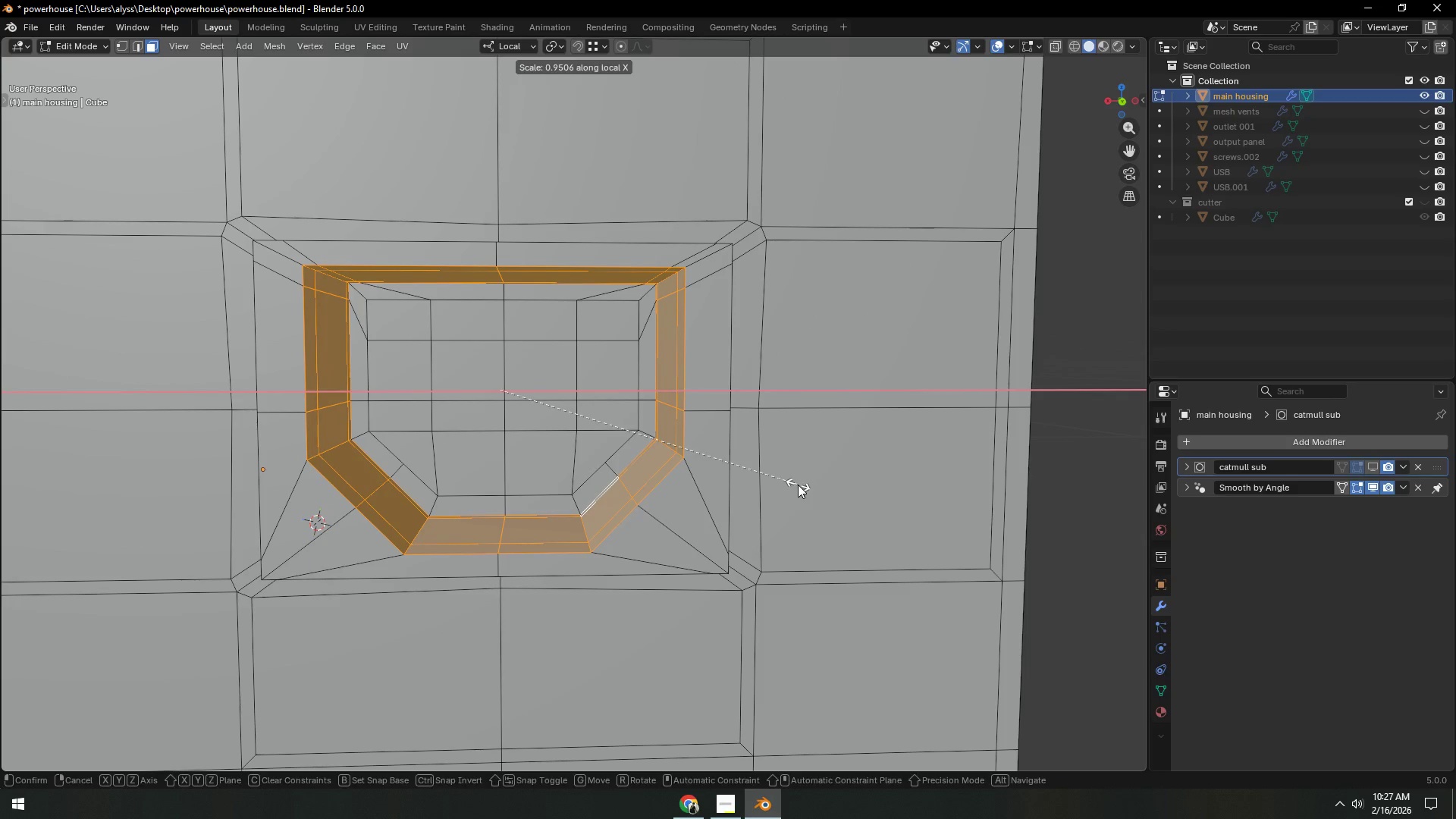 
left_click([798, 485])